 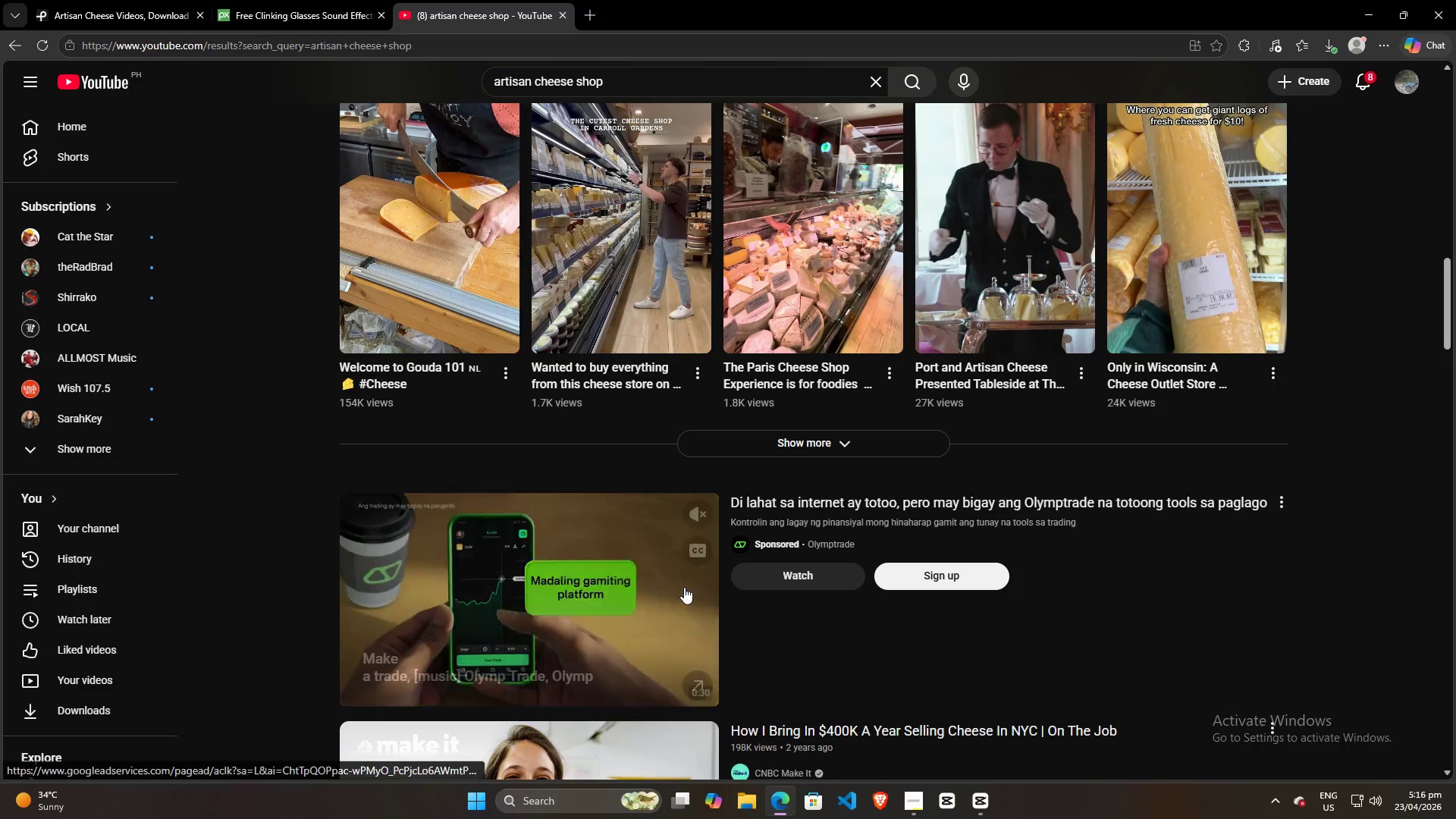 
scroll: coordinate [636, 610], scroll_direction: down, amount: 18.0
 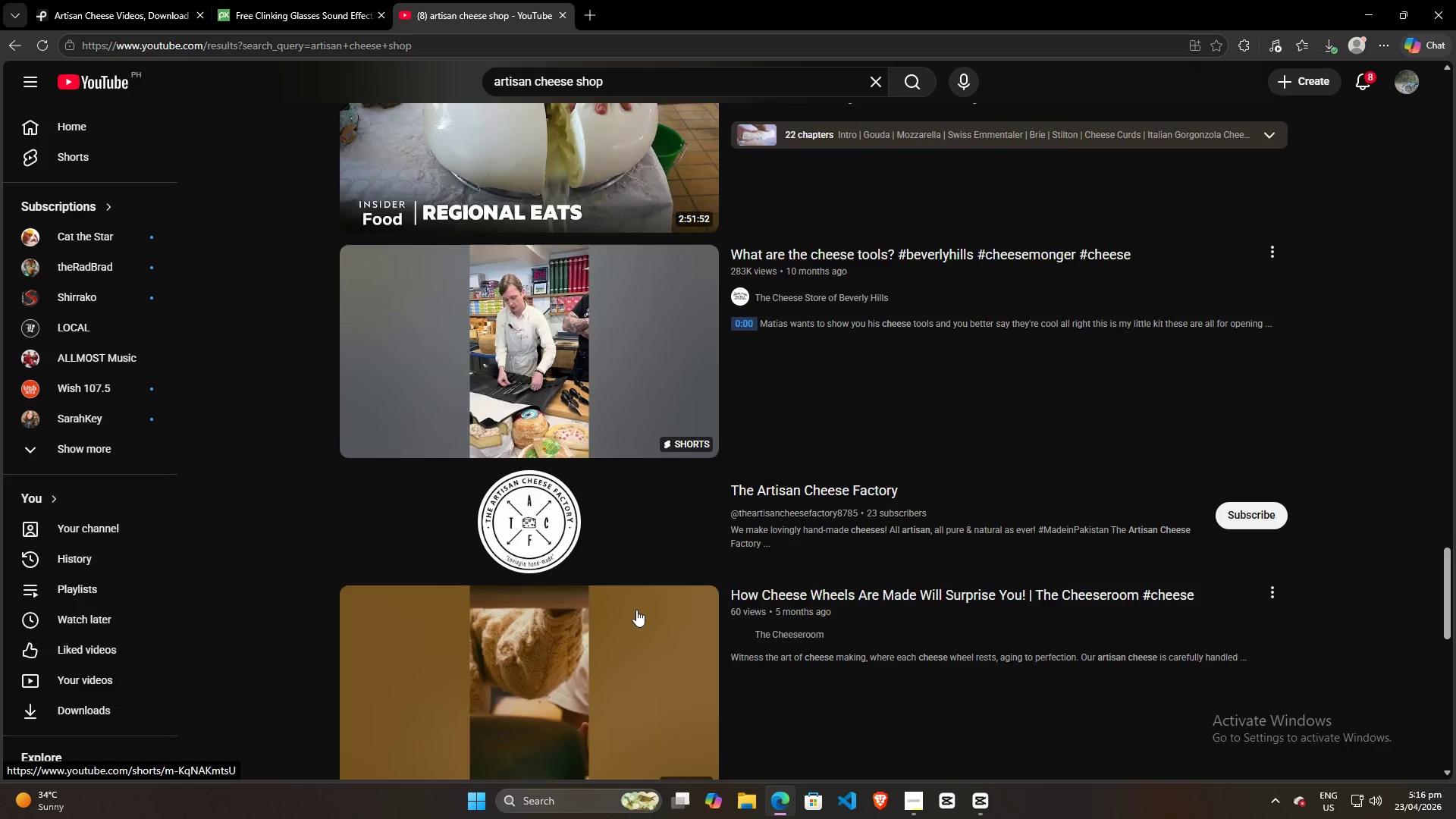 
scroll: coordinate [639, 605], scroll_direction: up, amount: 11.0
 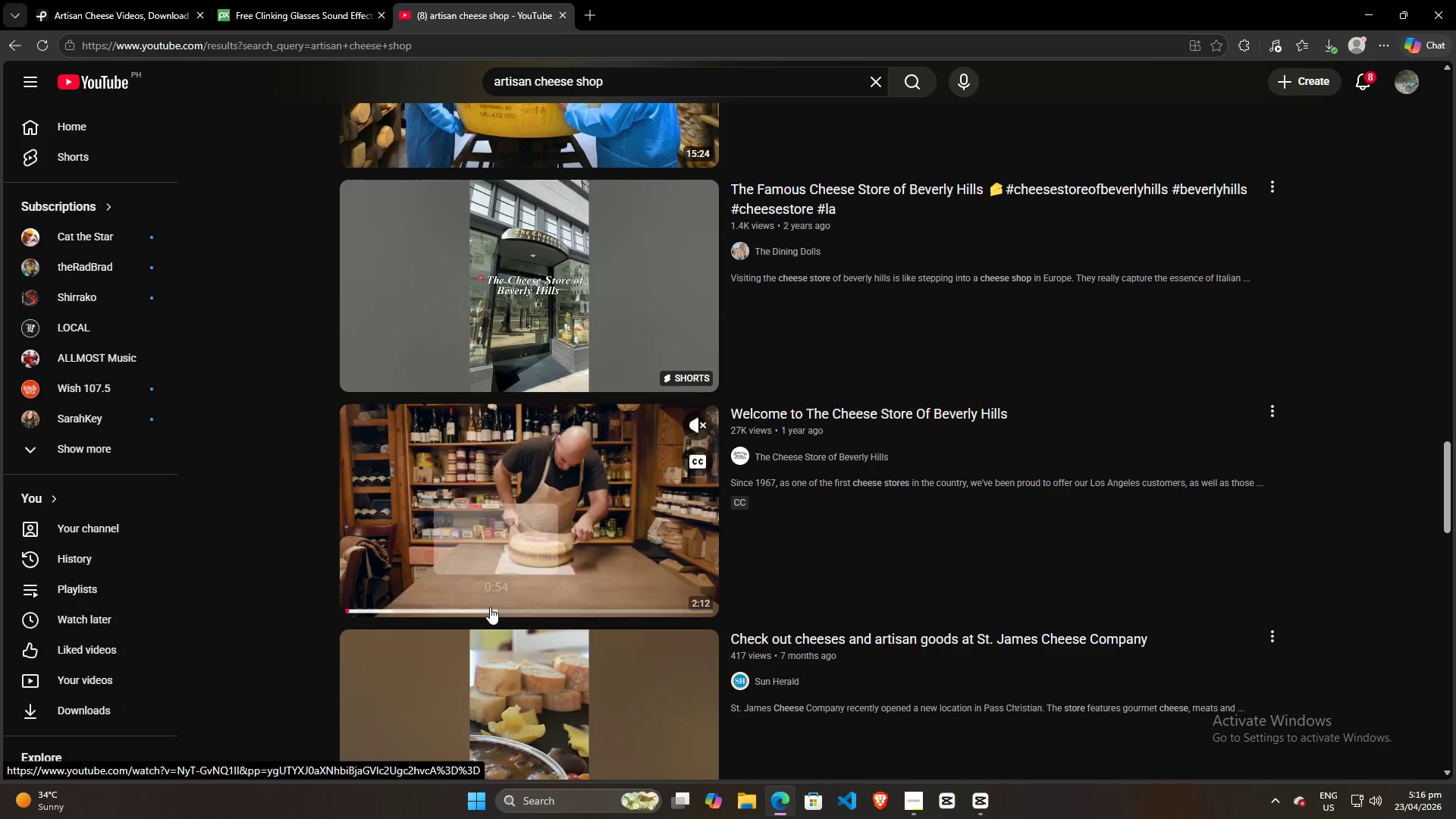 
left_click([486, 610])
 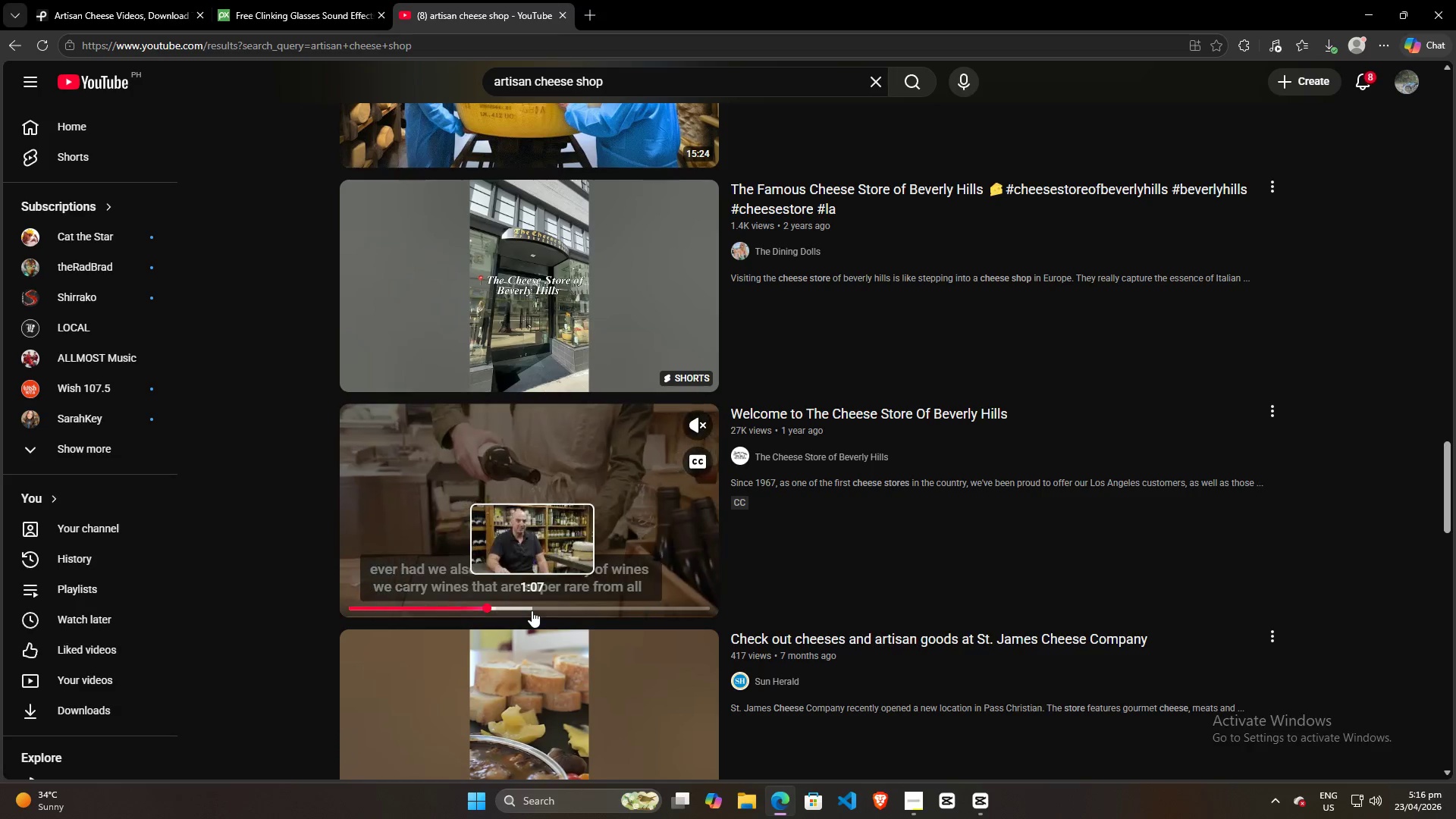 
left_click([532, 610])
 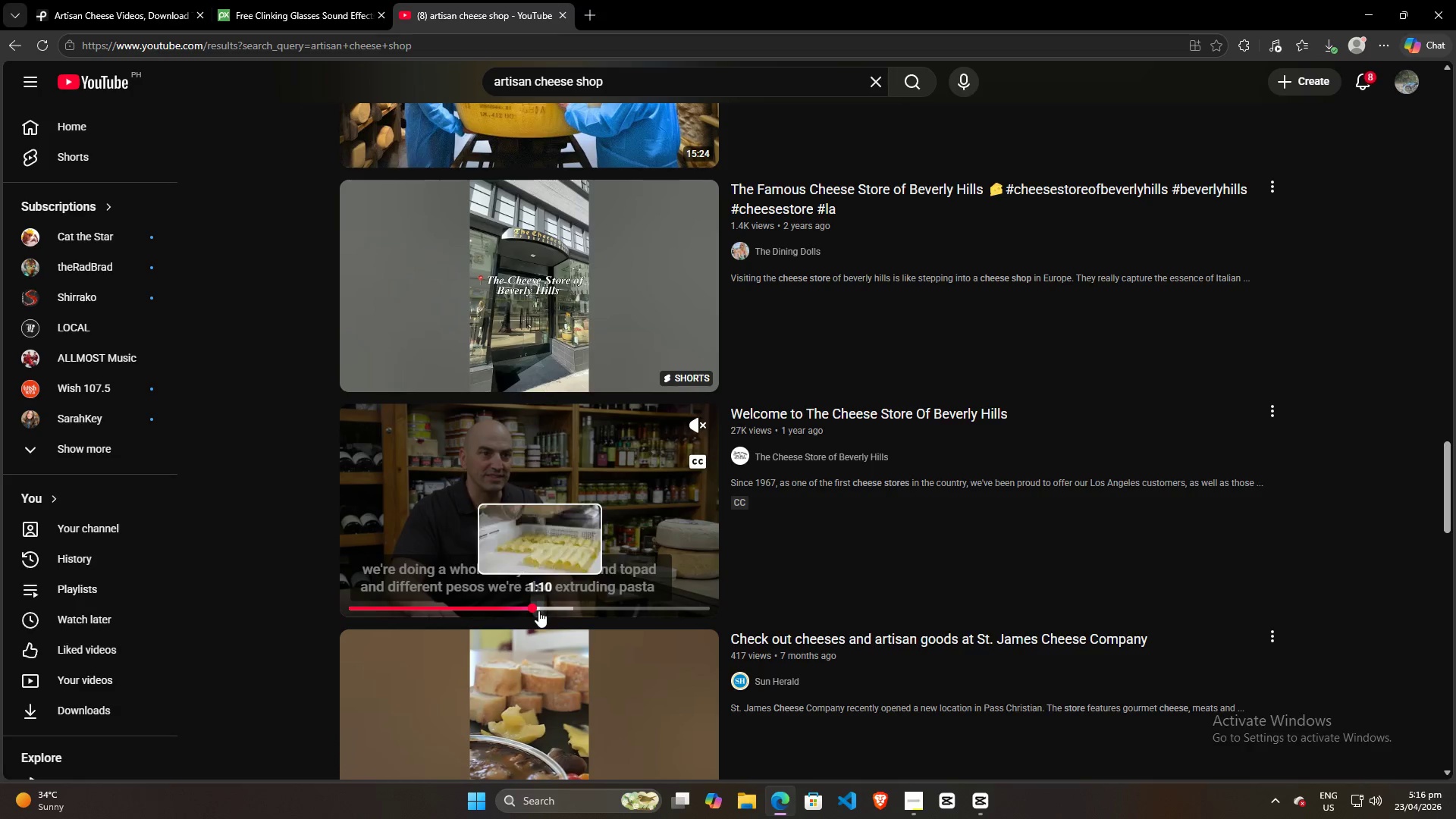 
left_click([505, 610])
 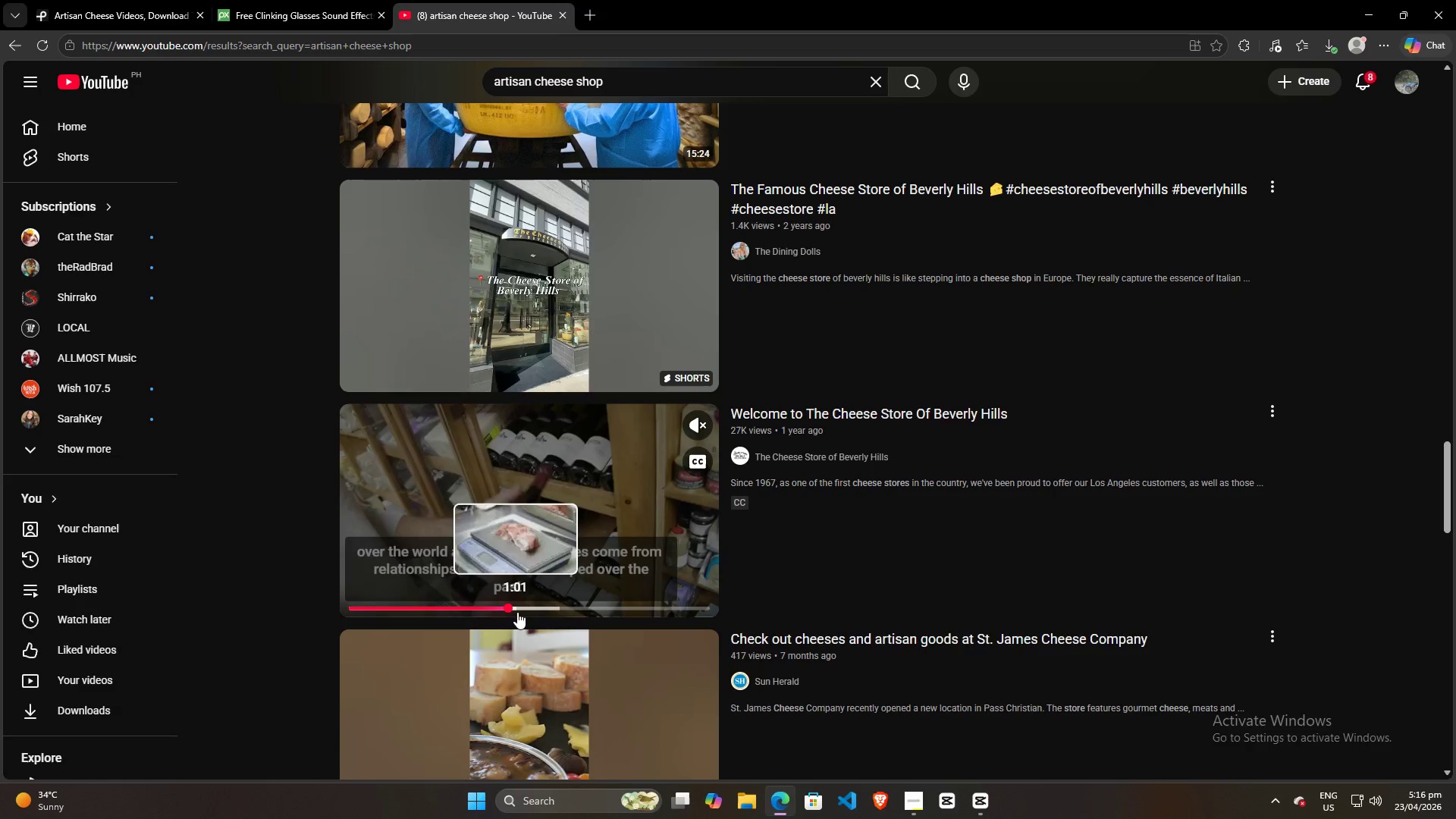 
left_click([523, 613])
 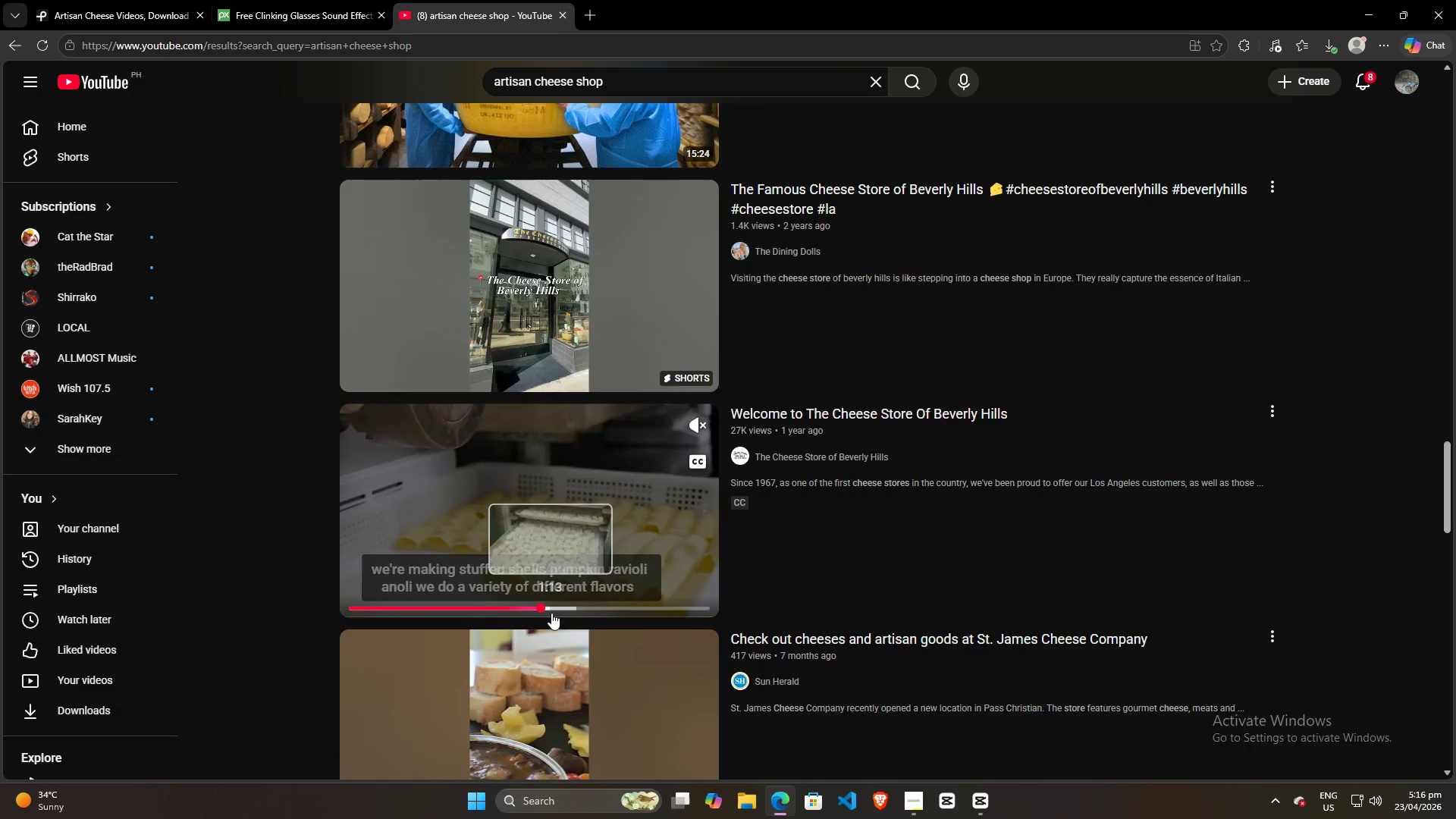 
double_click([554, 613])
 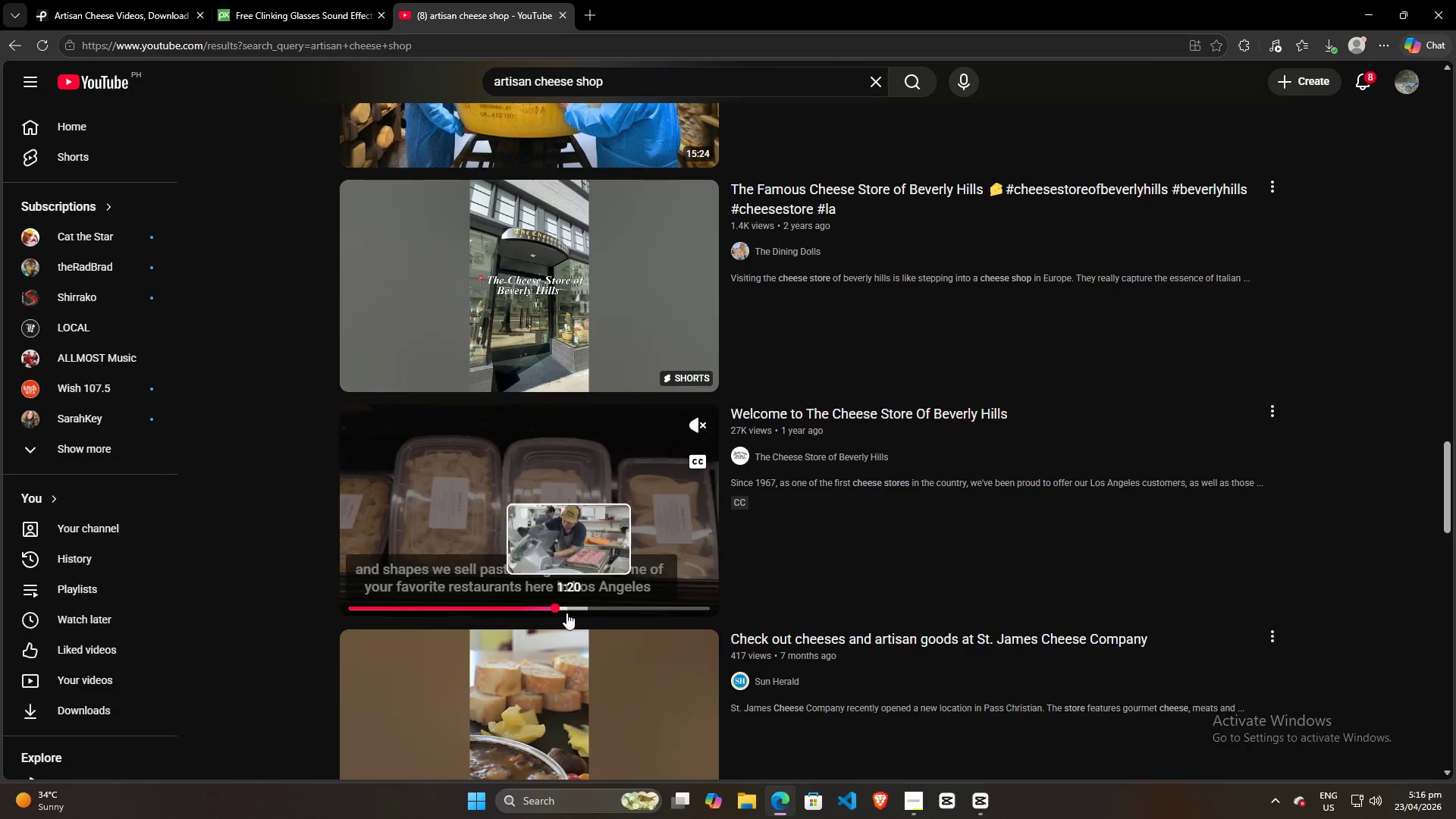 
triple_click([566, 613])
 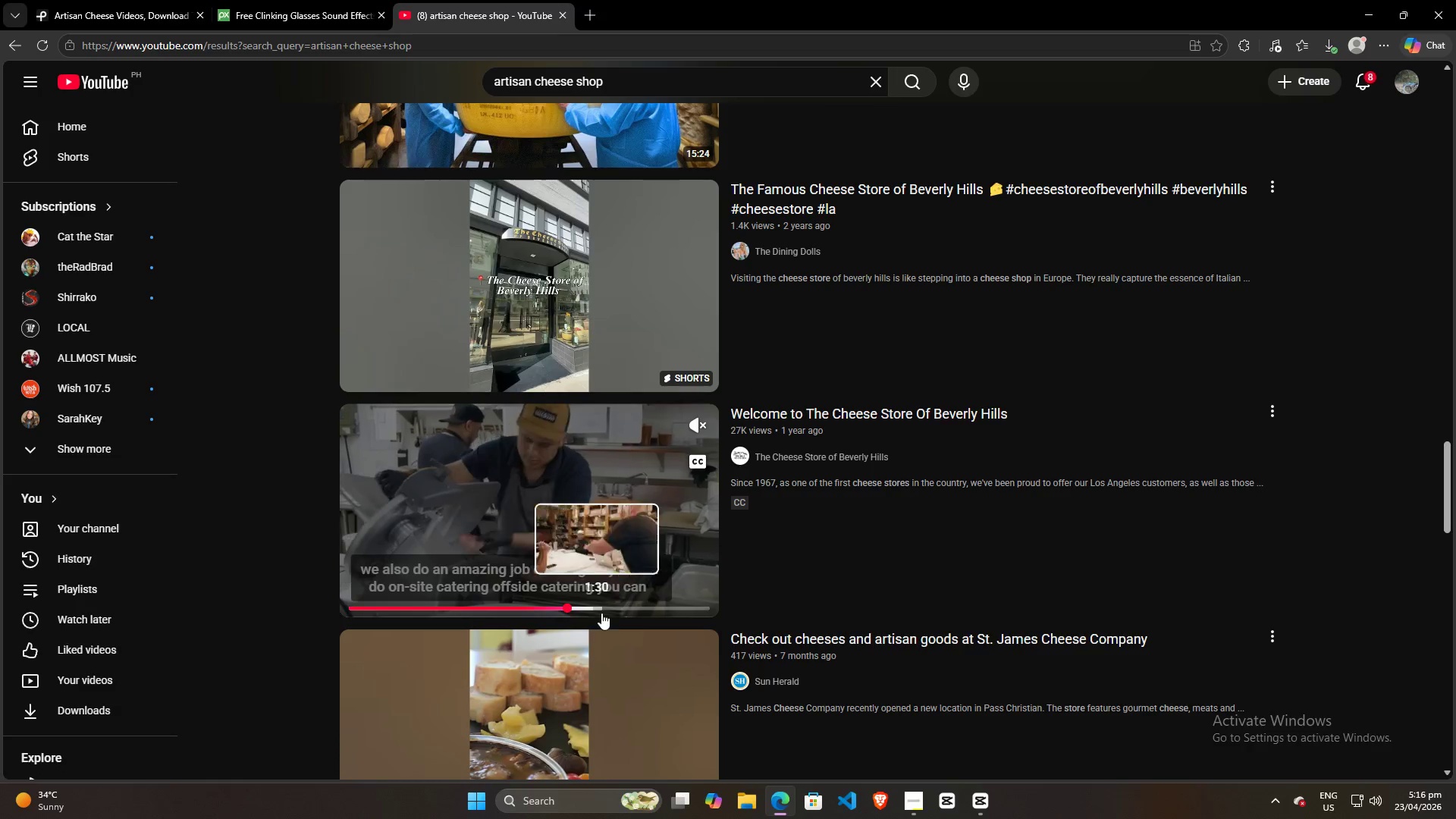 
triple_click([603, 613])
 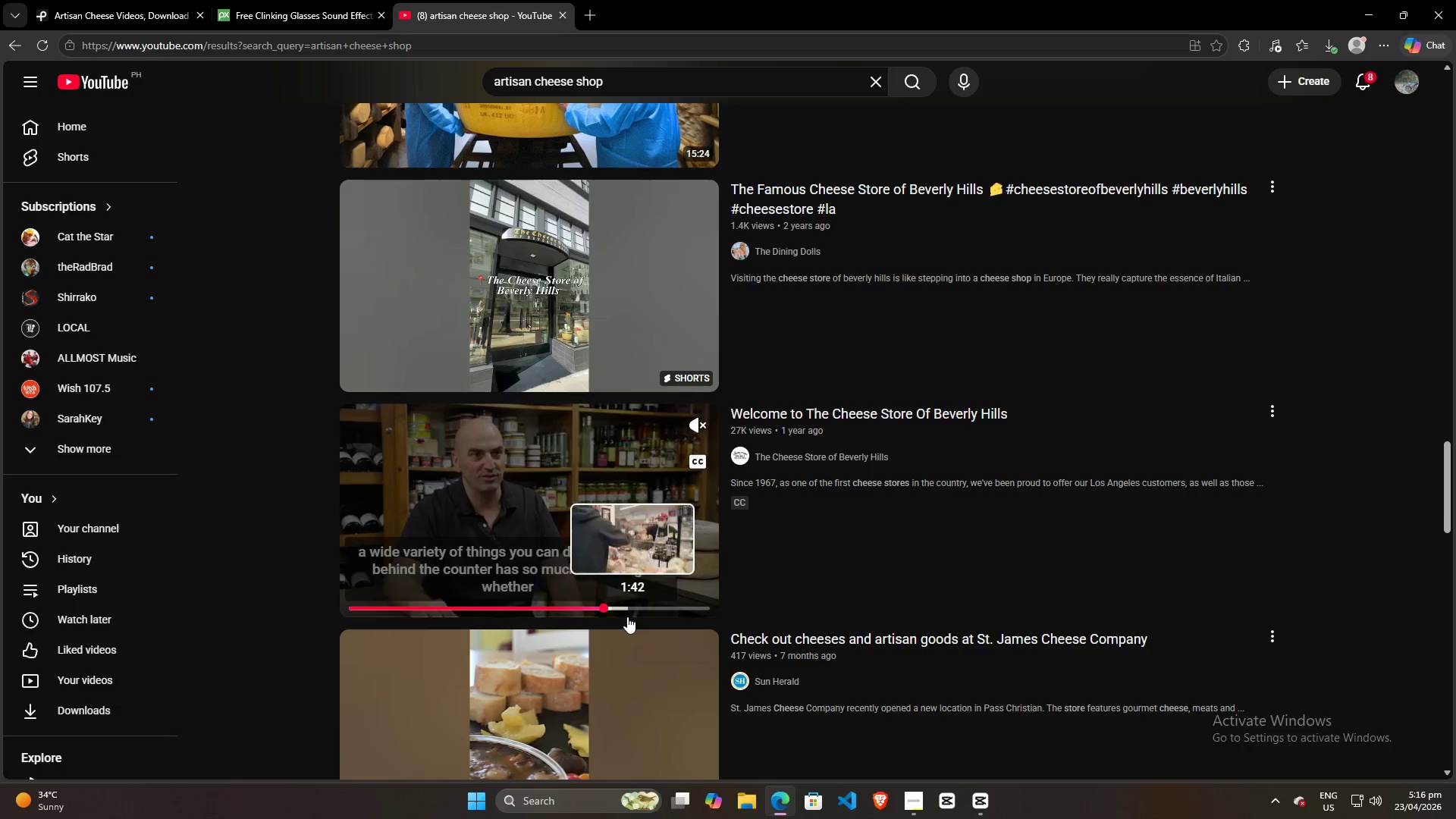 
triple_click([629, 617])
 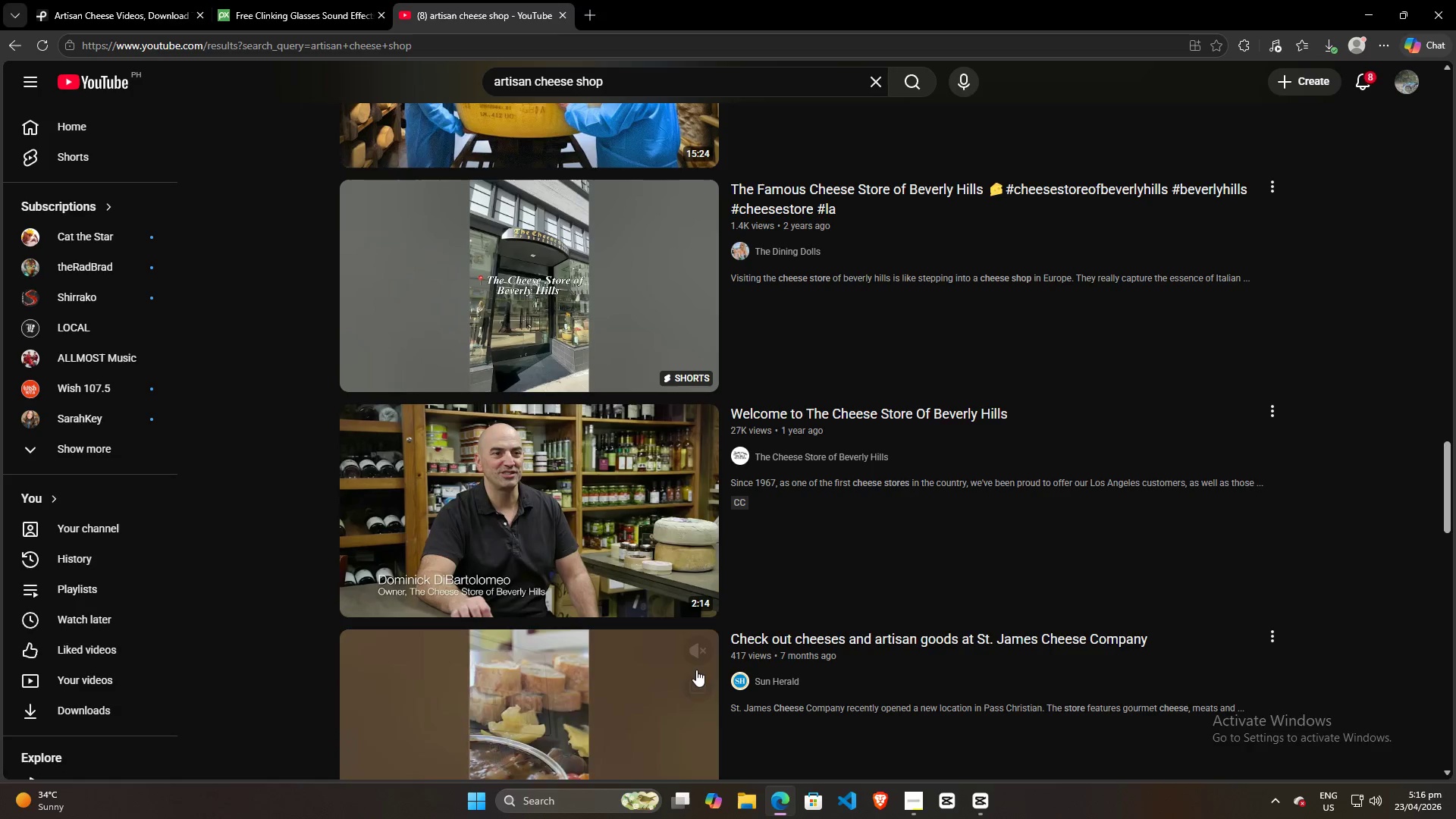 
scroll: coordinate [684, 680], scroll_direction: down, amount: 12.0
 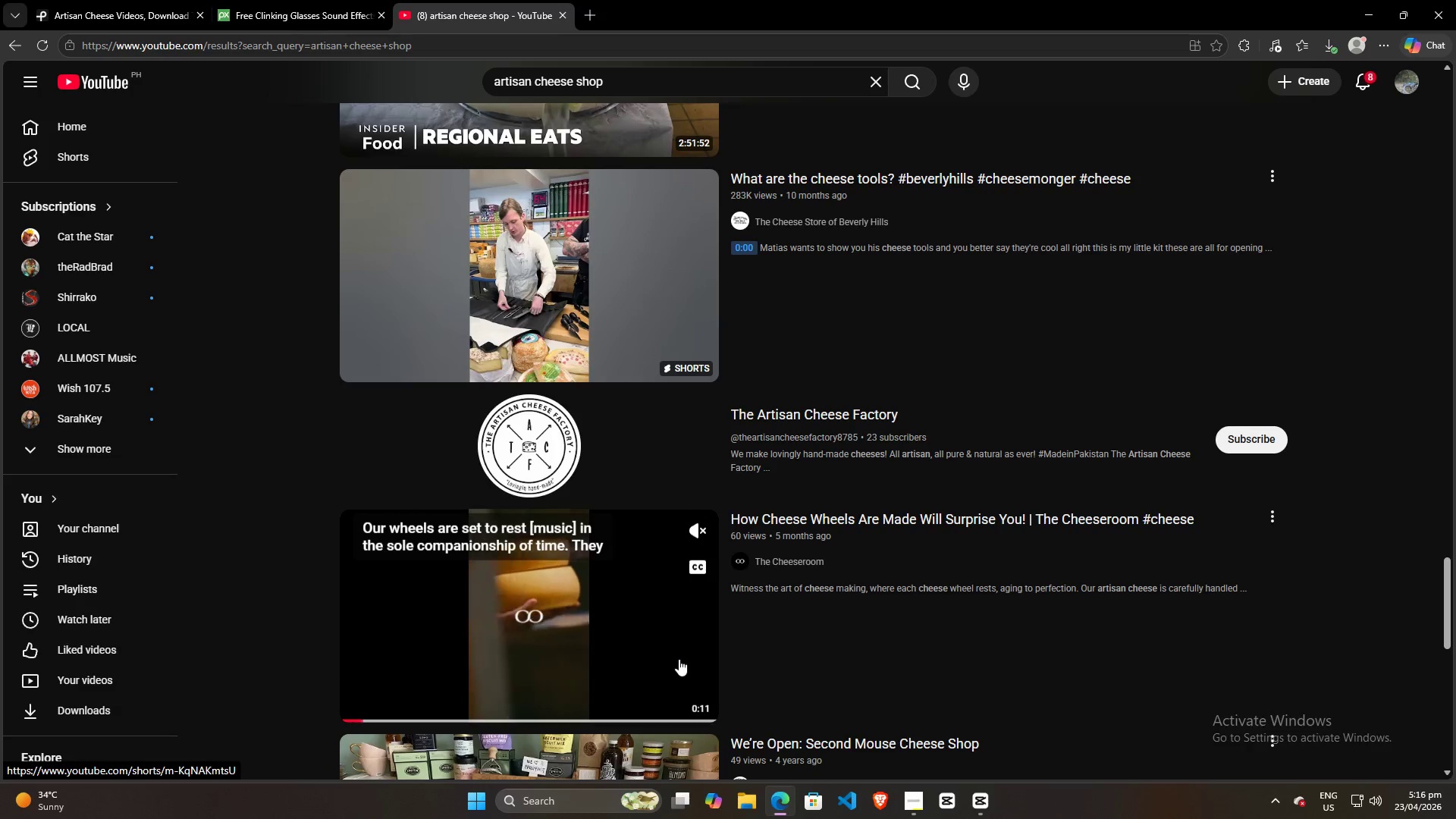 
scroll: coordinate [675, 652], scroll_direction: up, amount: 3.0
 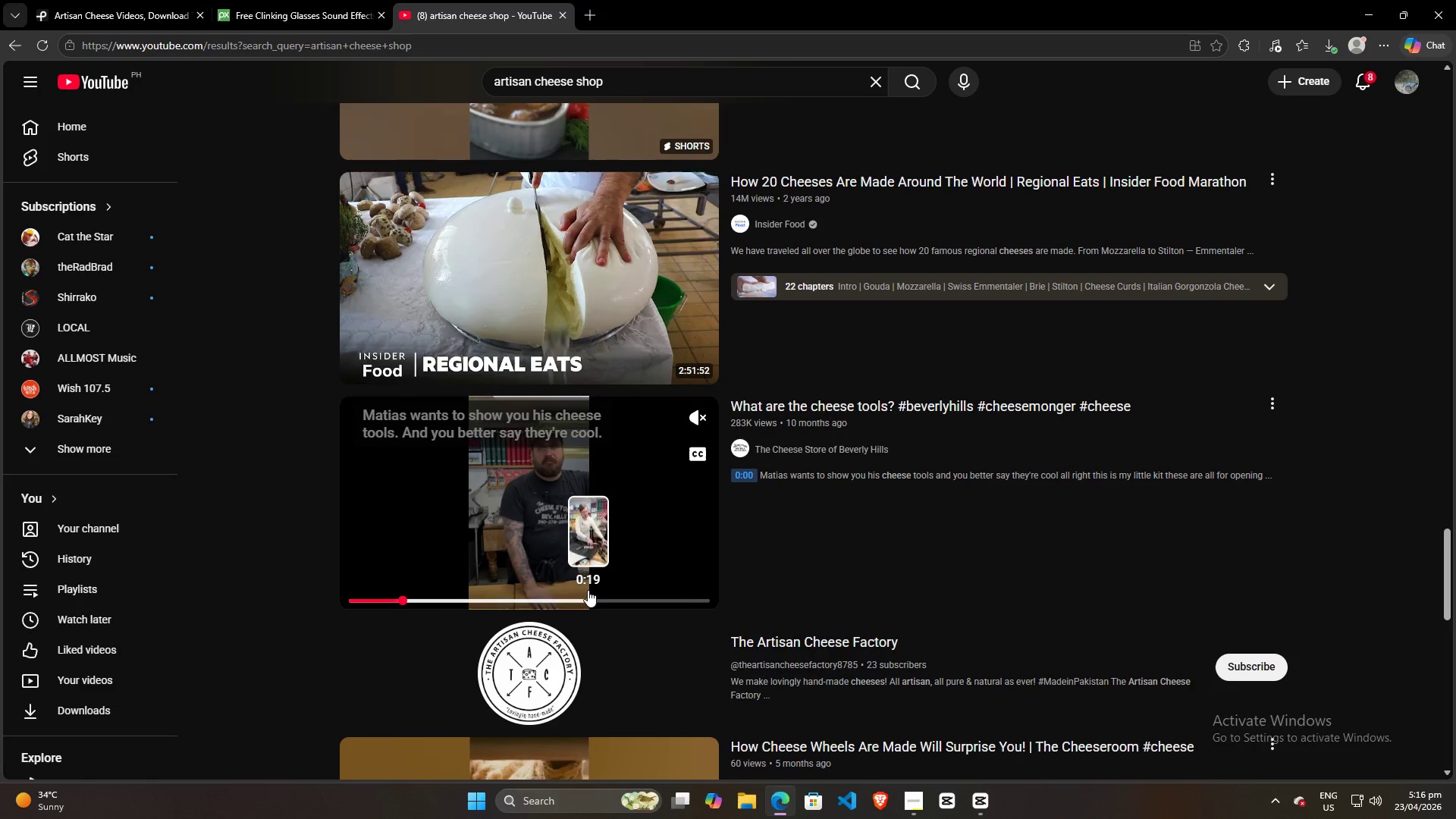 
wait(6.11)
 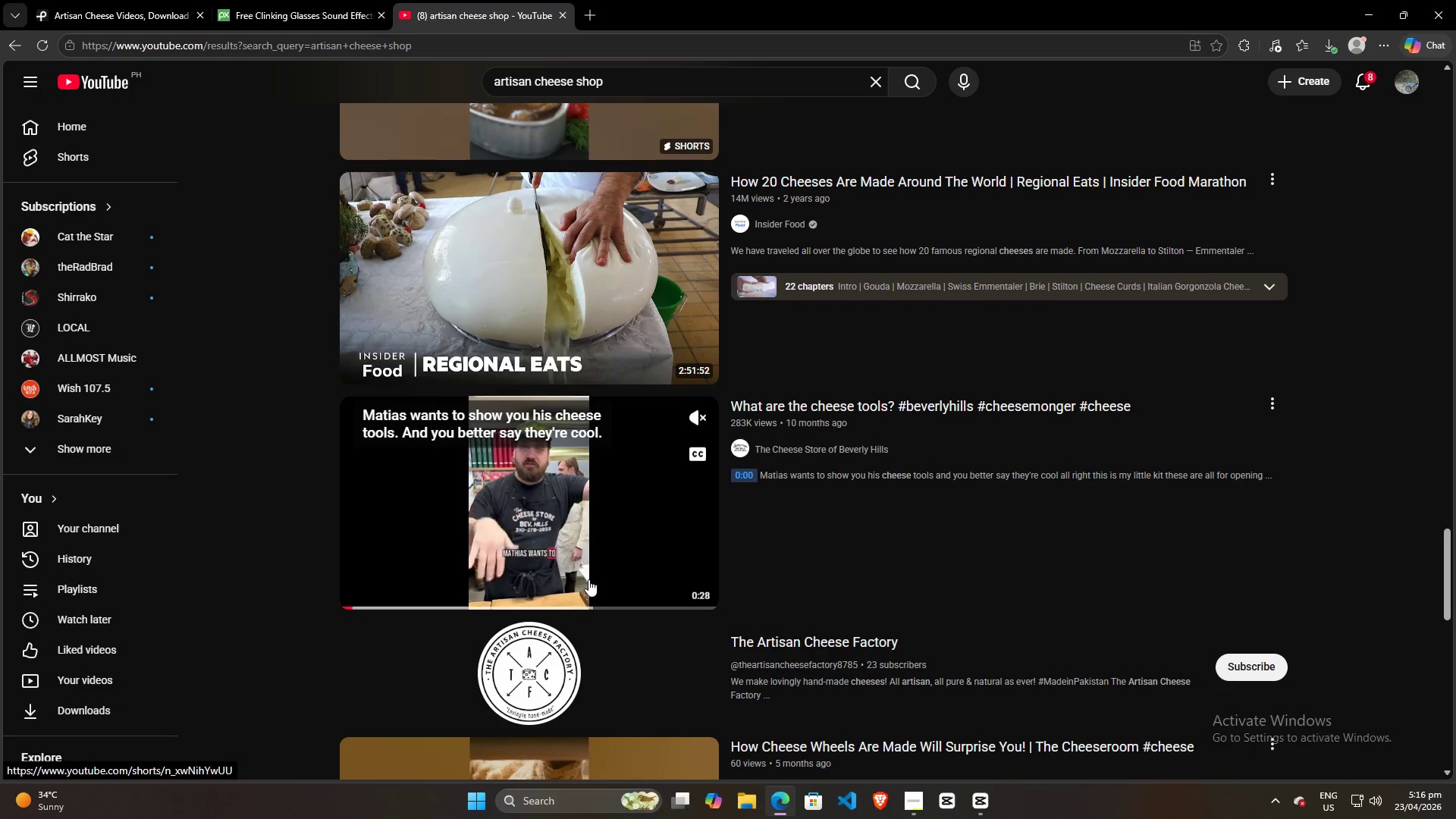 
scroll: coordinate [588, 659], scroll_direction: down, amount: 8.0
 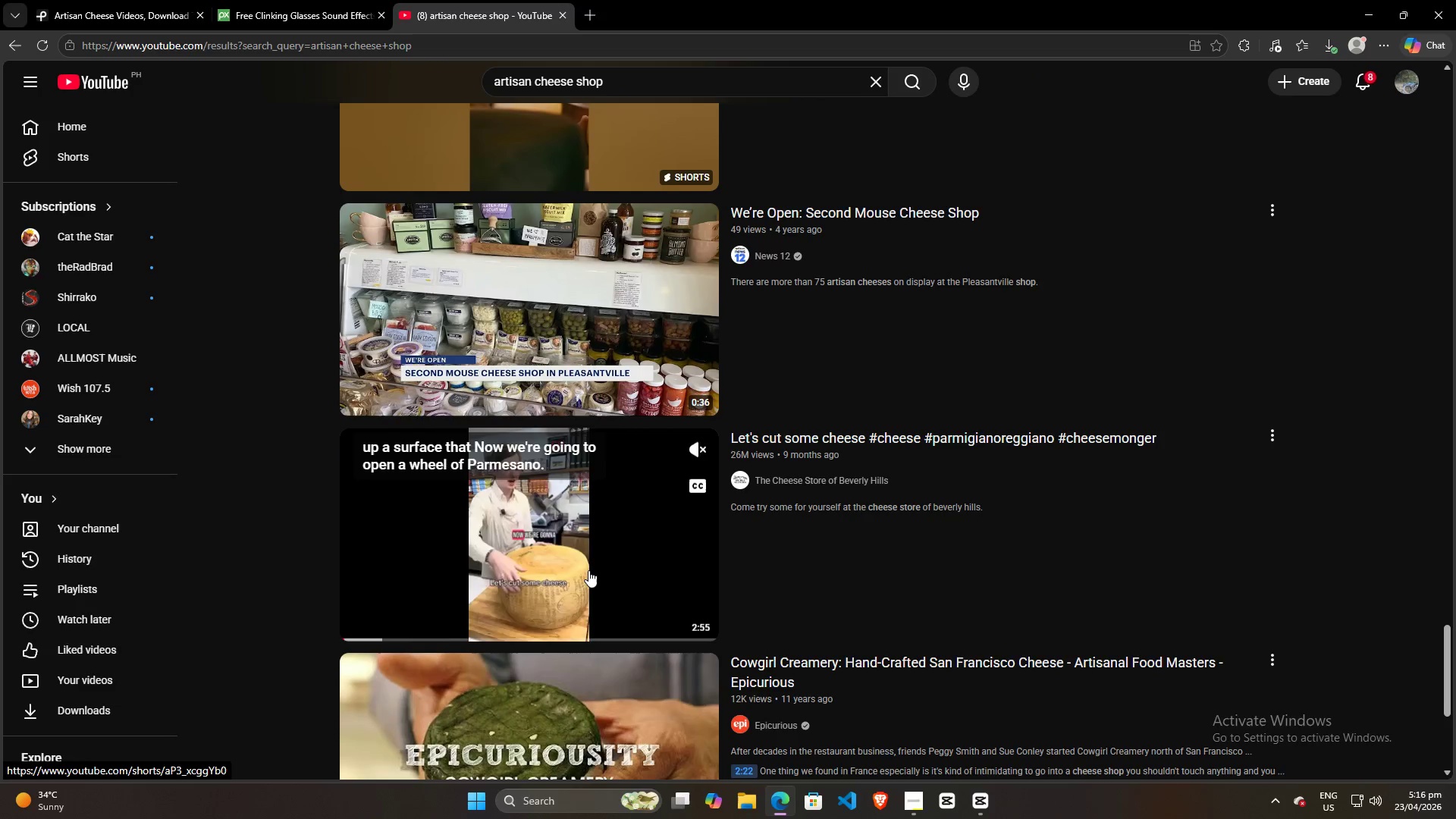 
wait(8.08)
 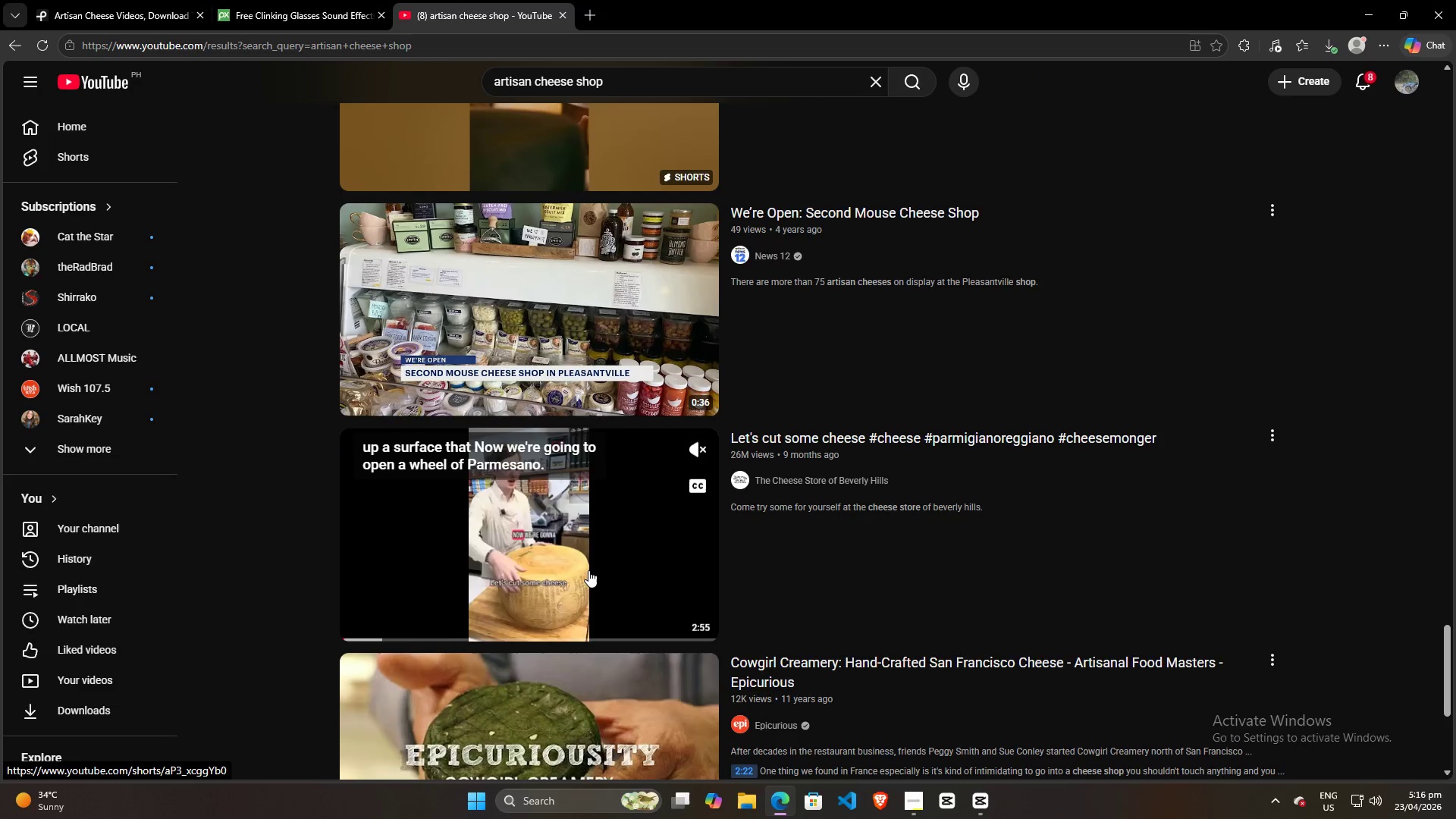 
scroll: coordinate [532, 595], scroll_direction: down, amount: 6.0
 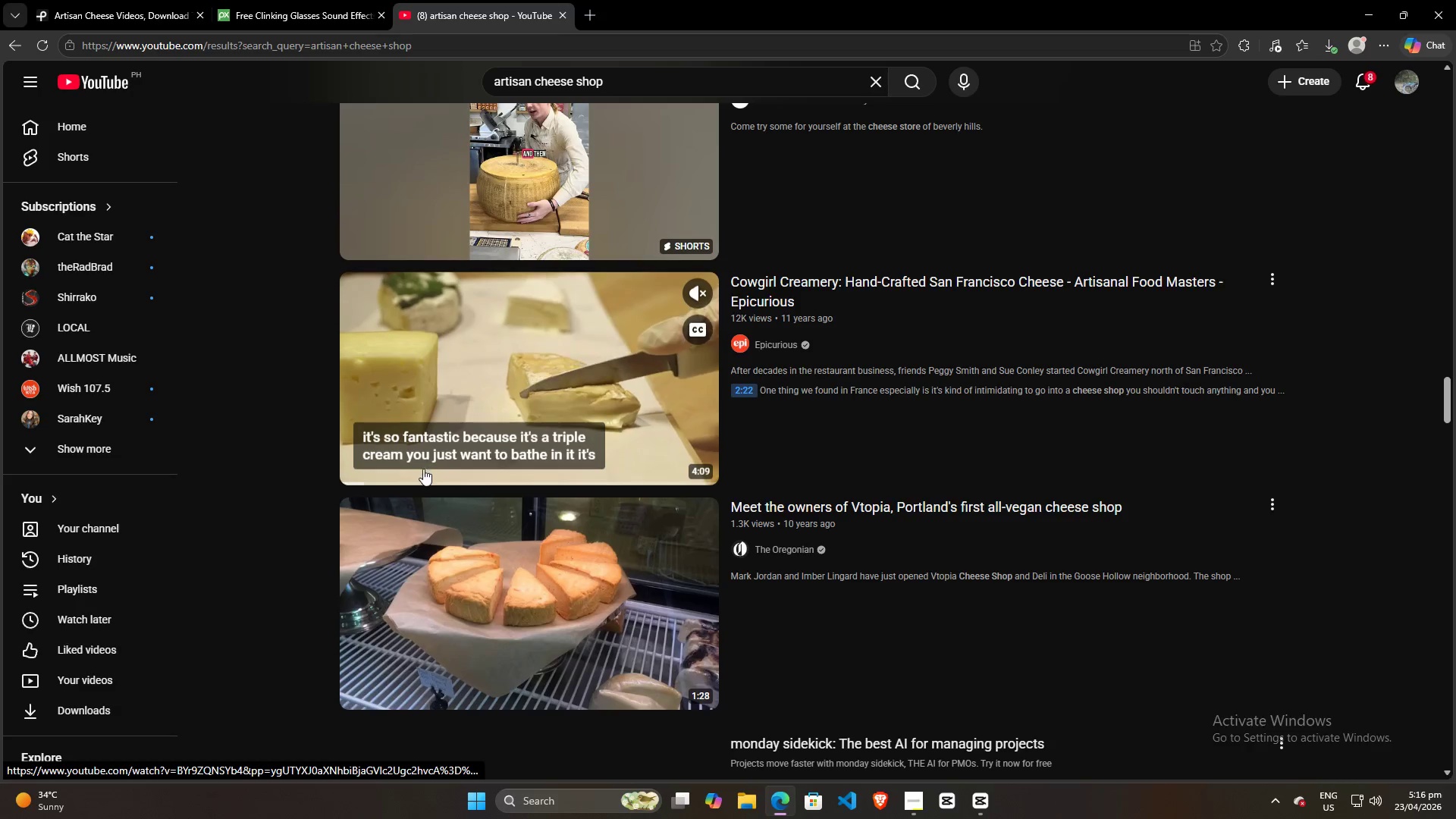 
left_click([406, 480])
 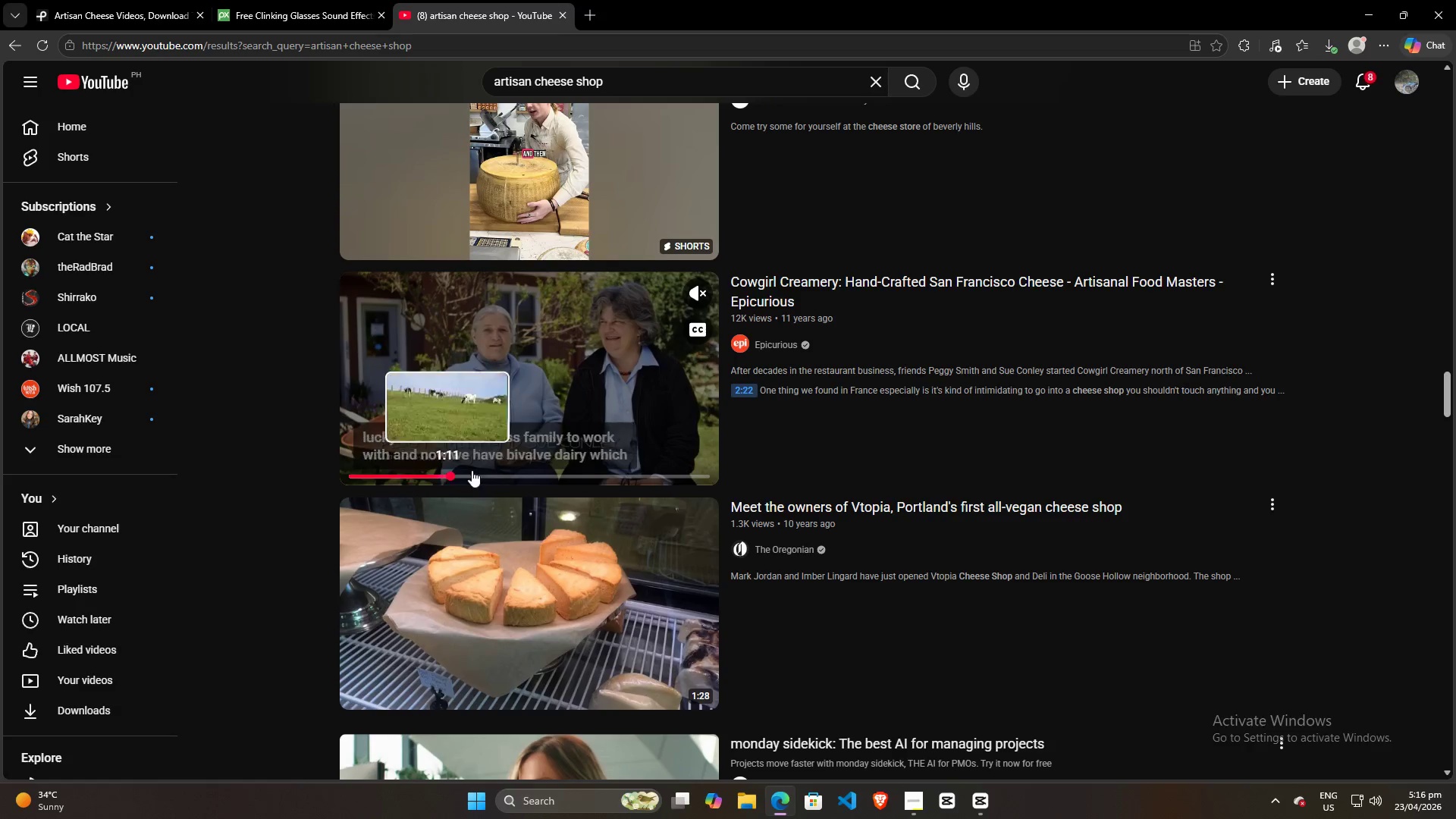 
double_click([500, 469])
 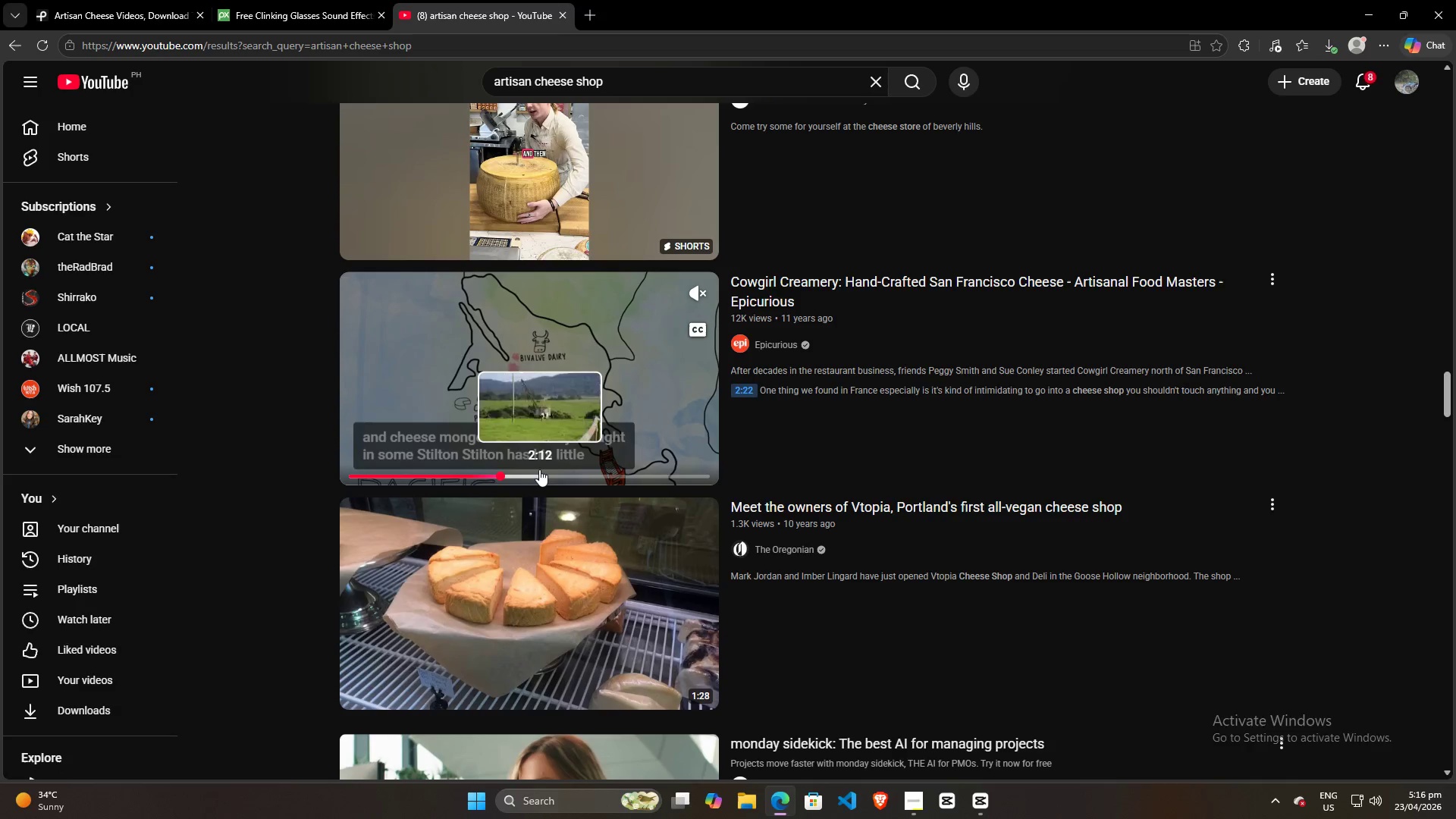 
triple_click([539, 469])
 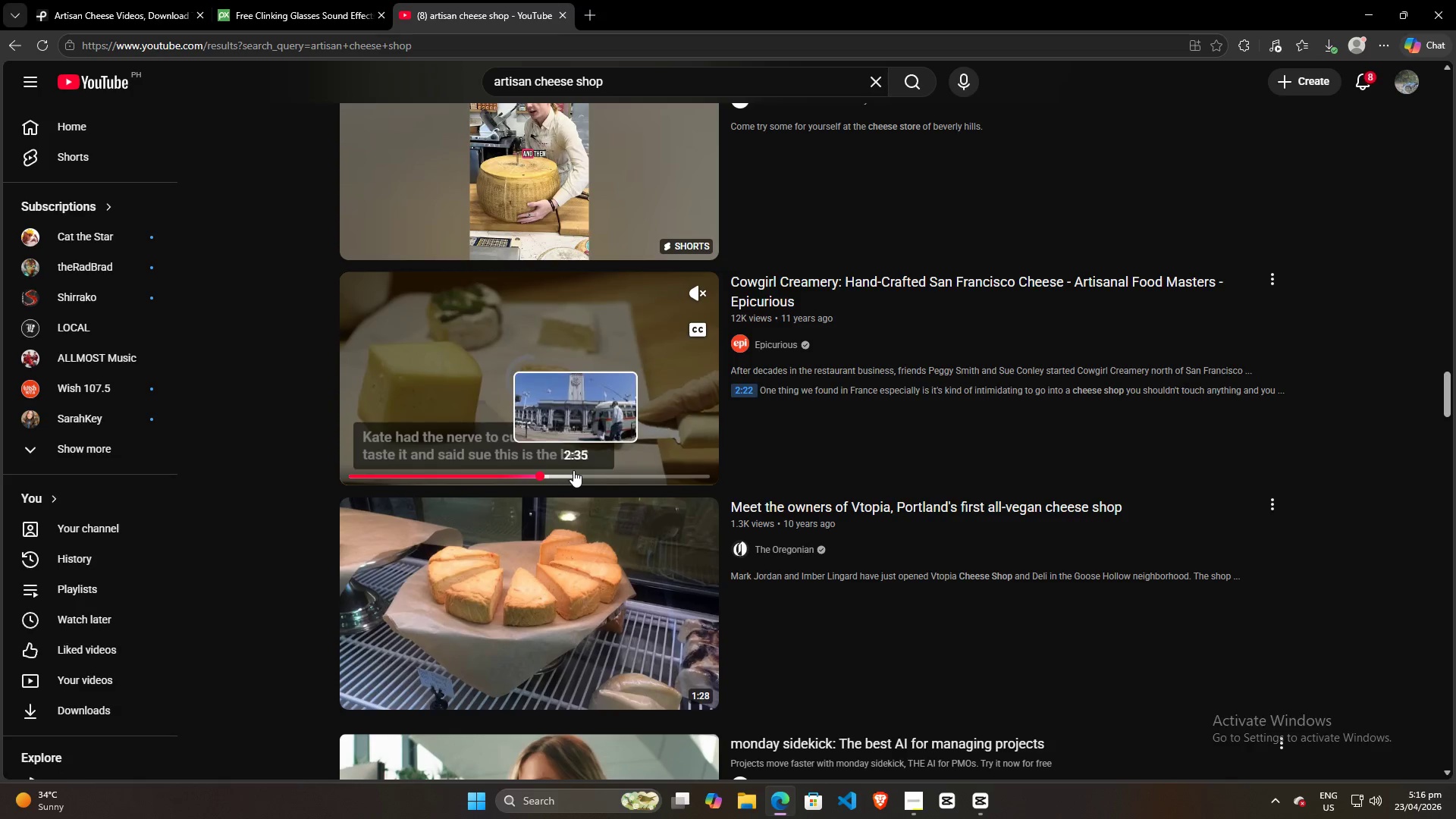 
left_click([573, 470])
 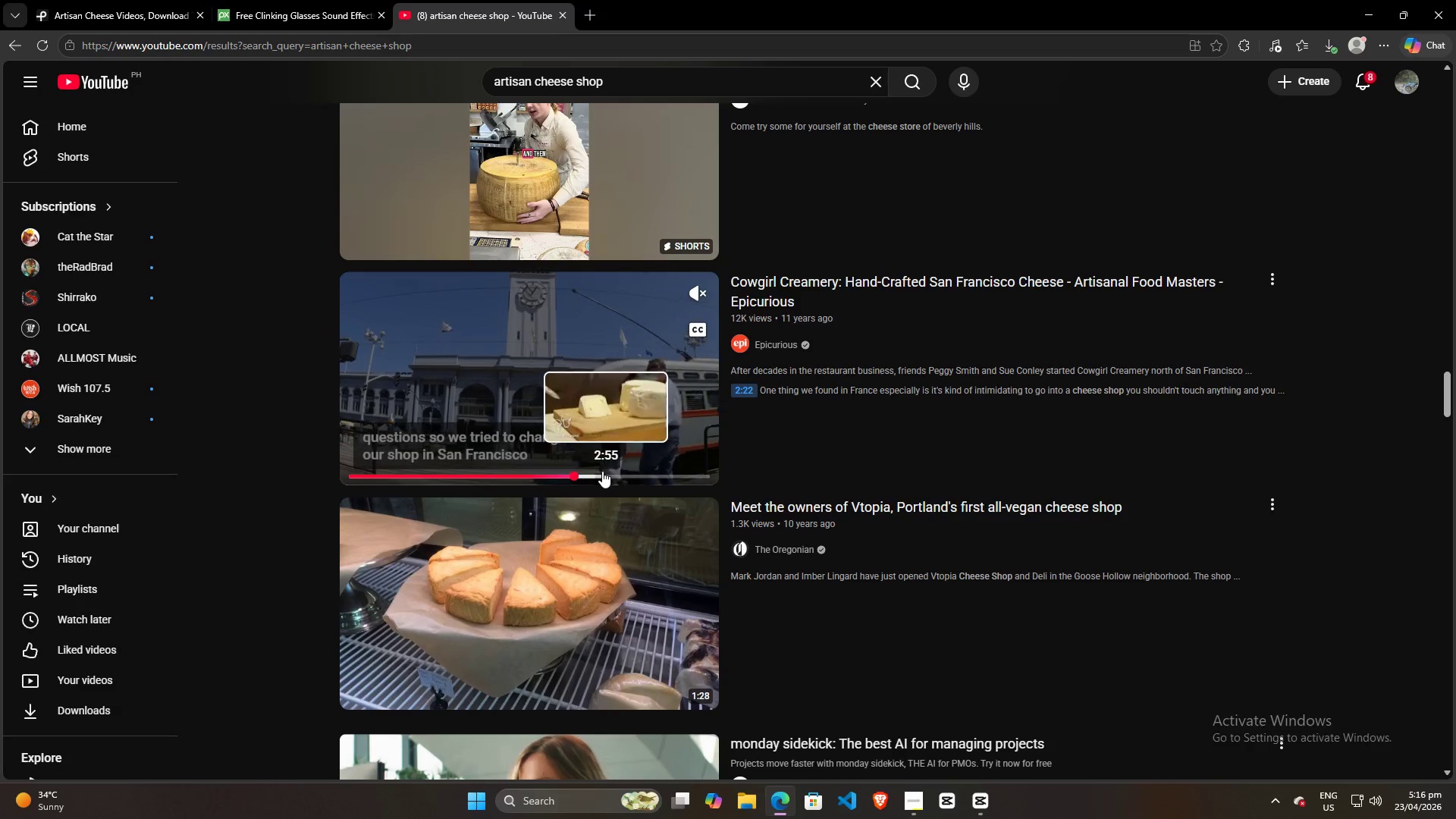 
left_click([611, 474])
 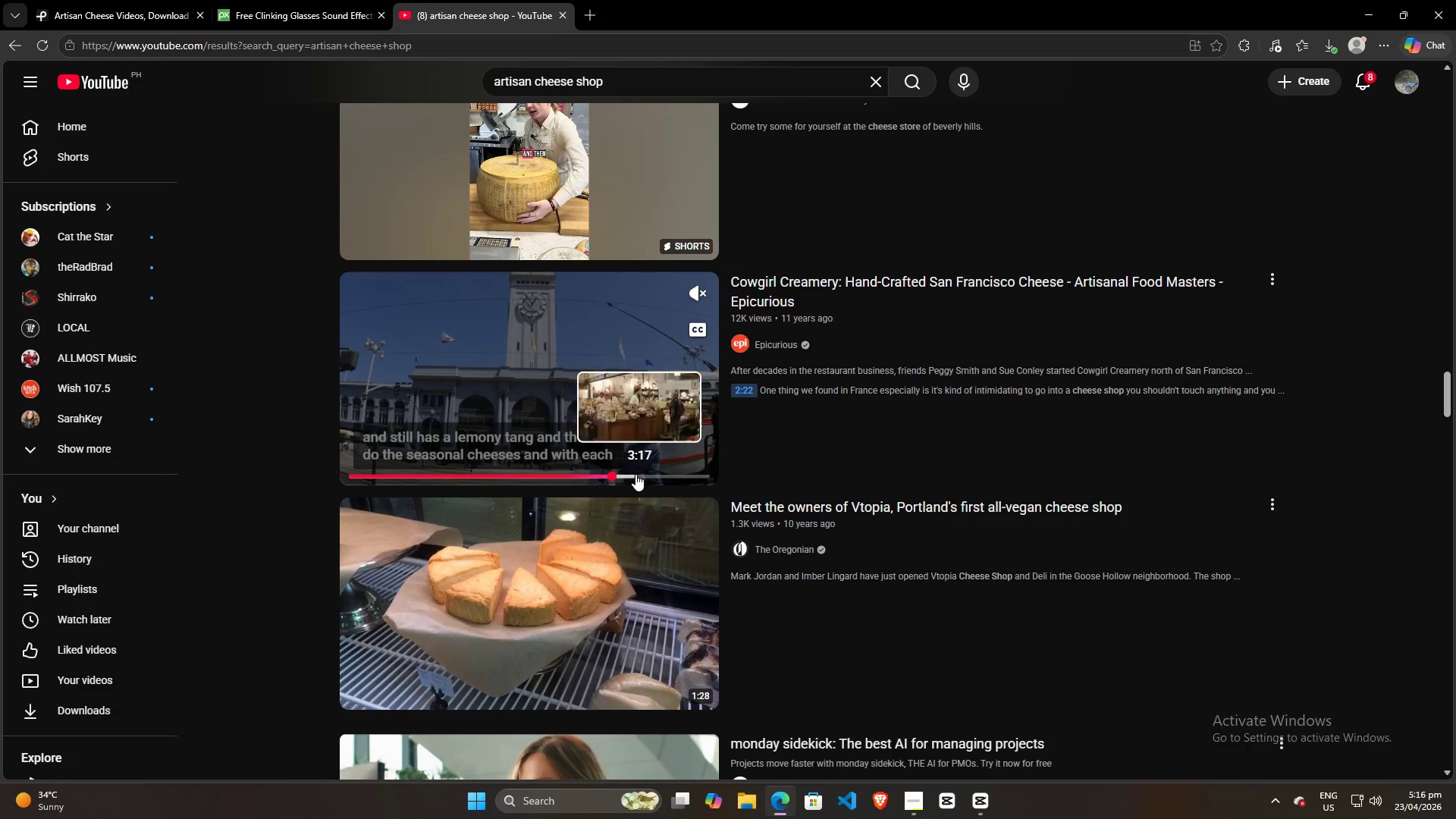 
left_click([643, 475])
 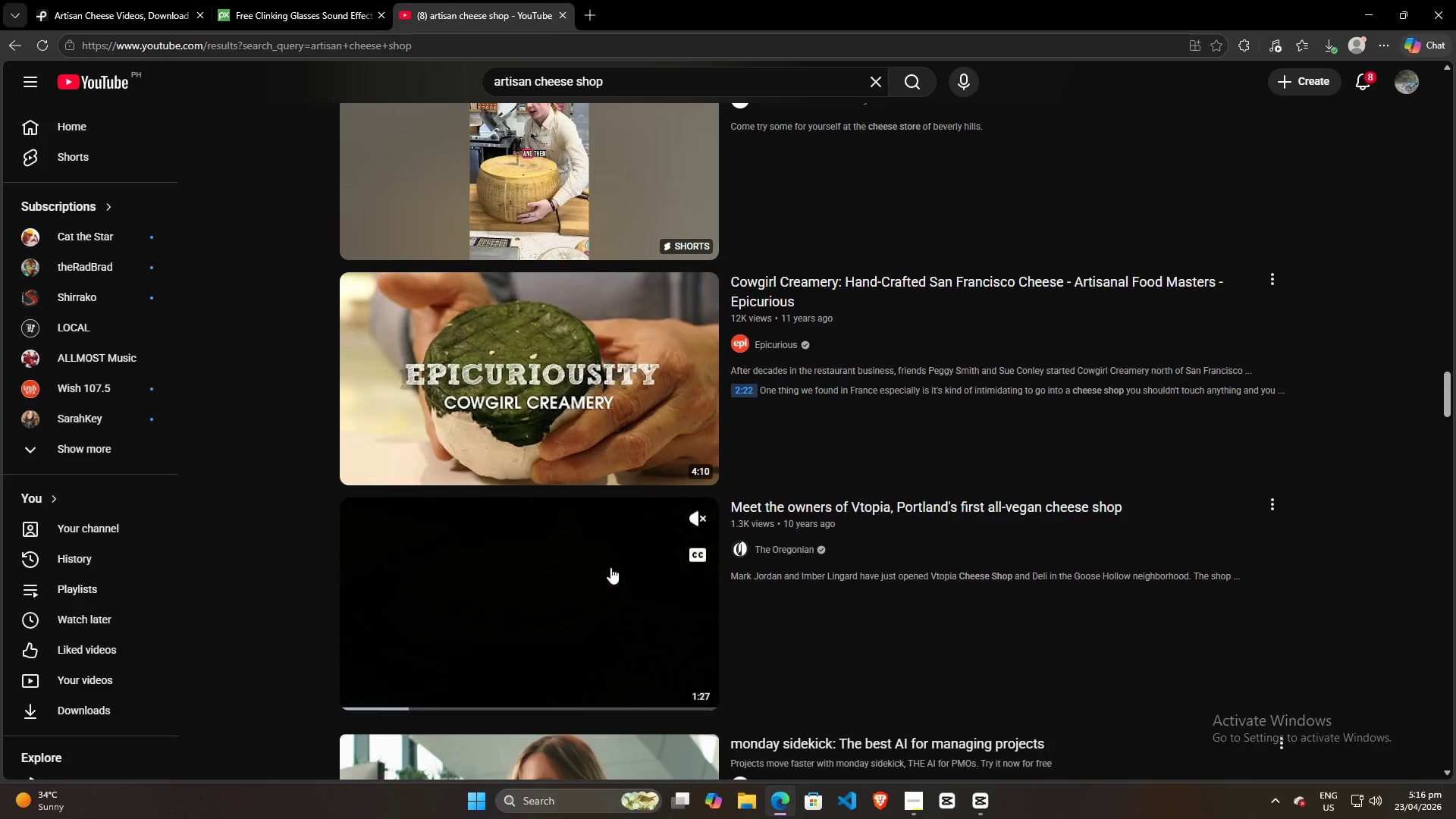 
scroll: coordinate [619, 584], scroll_direction: down, amount: 7.0
 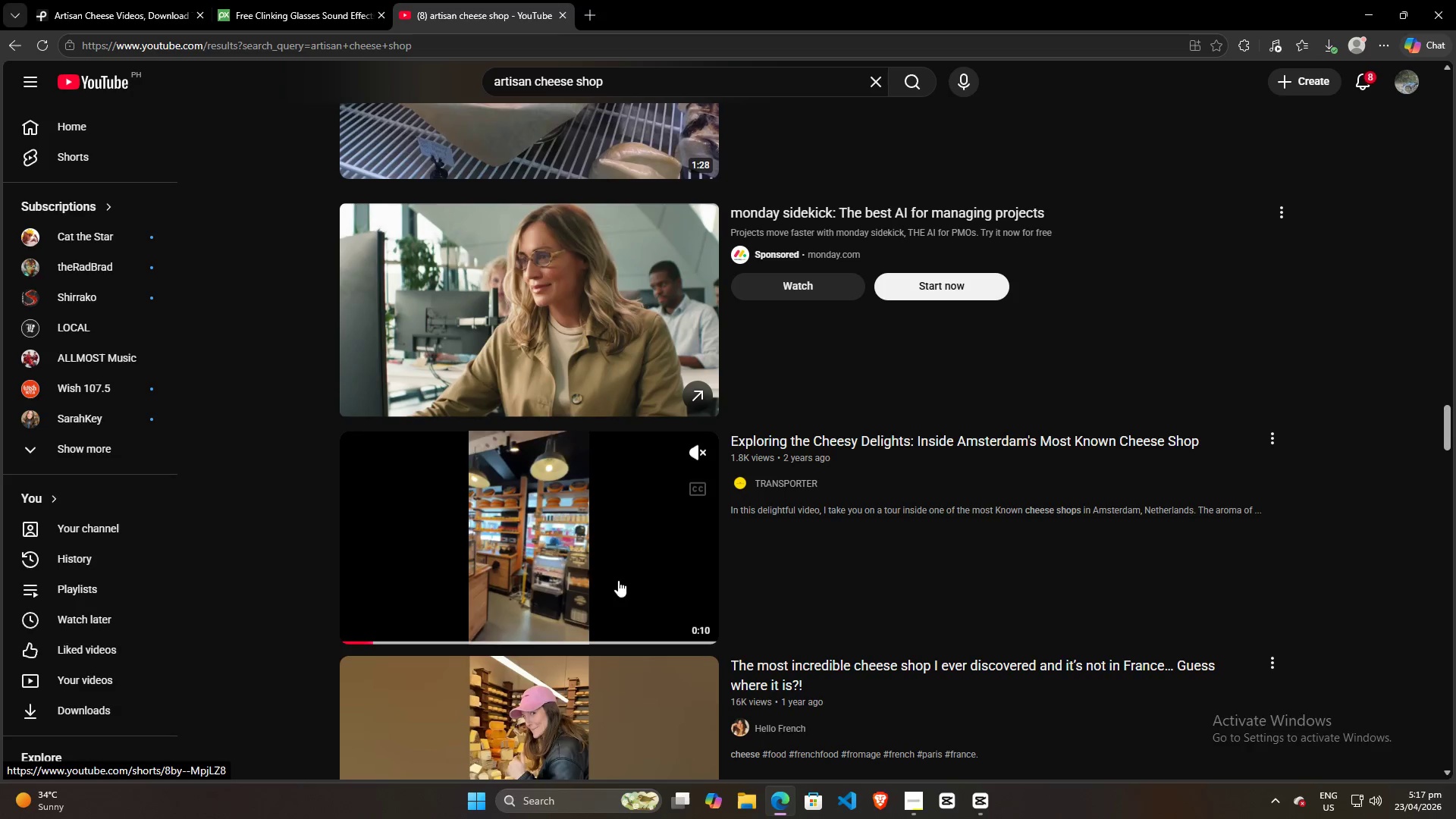 
scroll: coordinate [610, 576], scroll_direction: up, amount: 22.0
 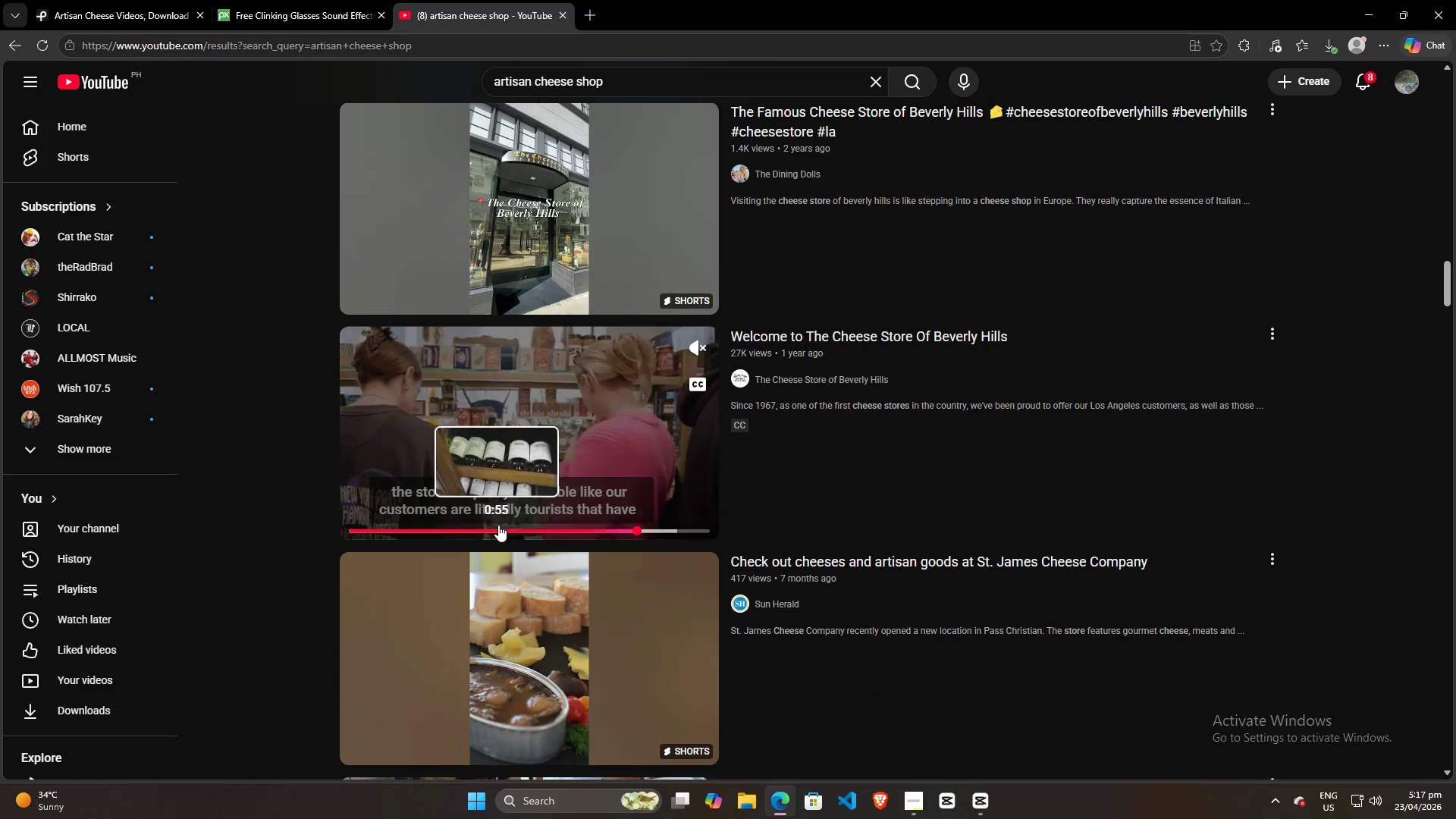 
wait(5.52)
 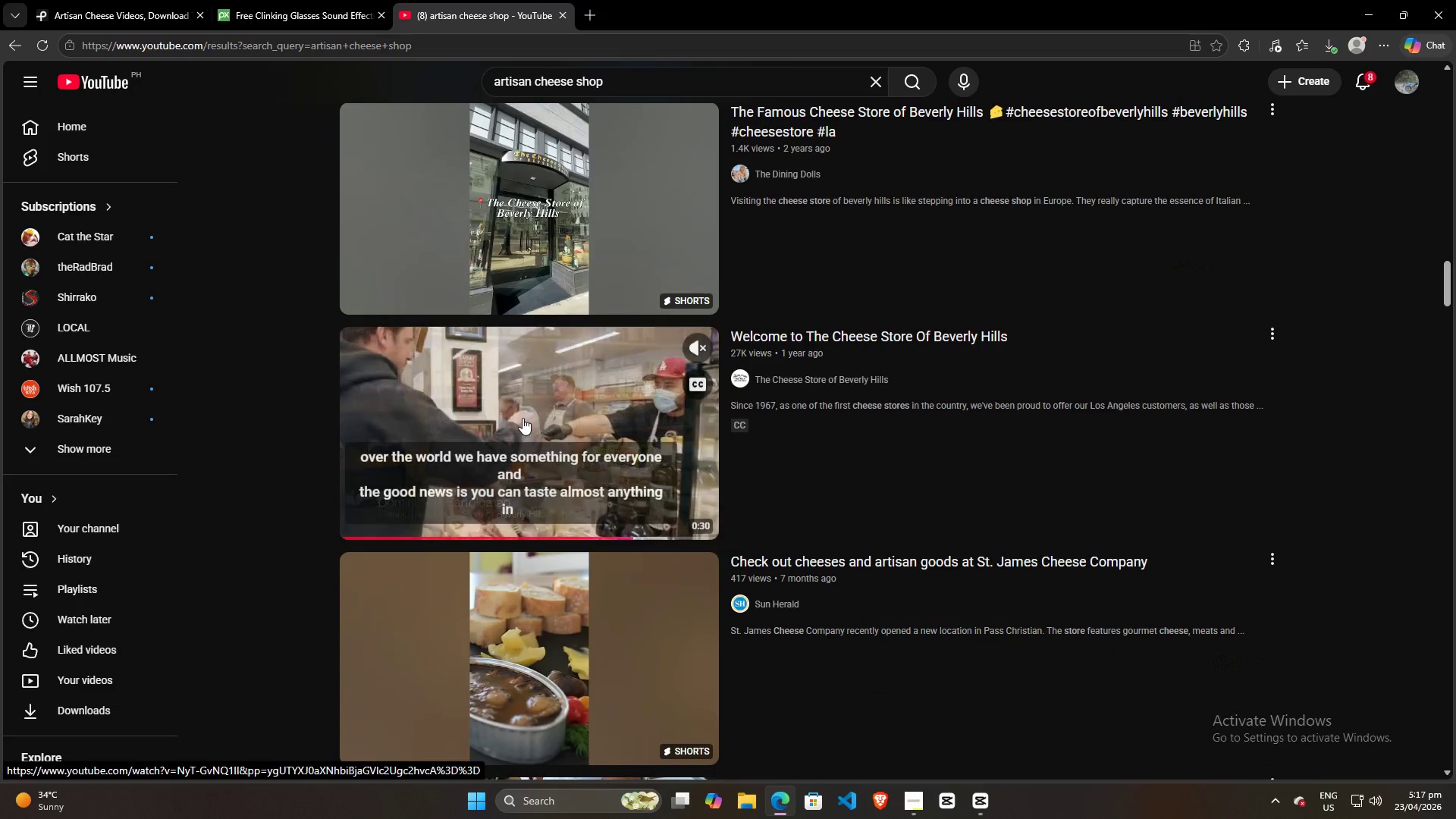 
left_click([432, 535])
 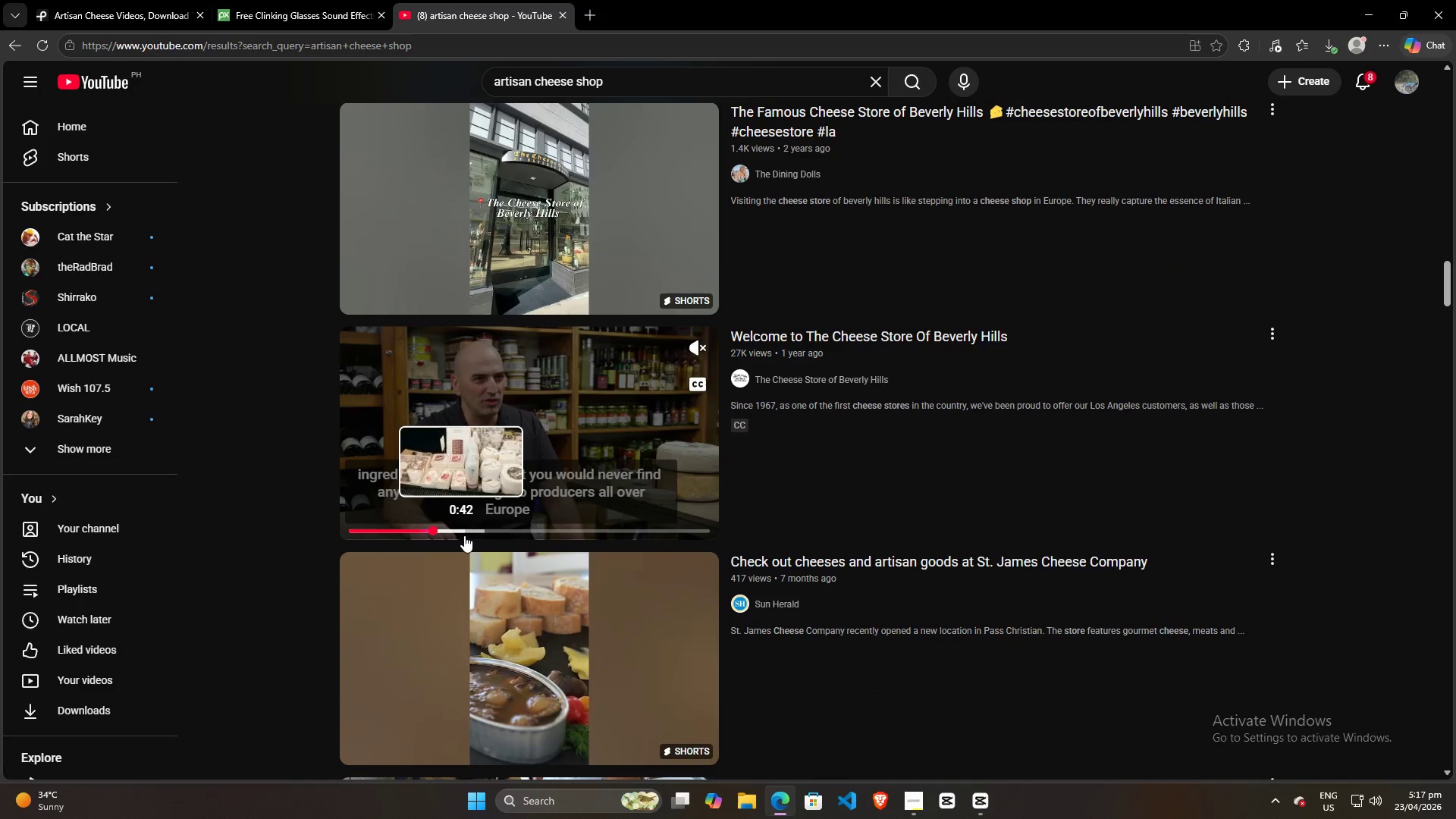 
left_click([464, 535])
 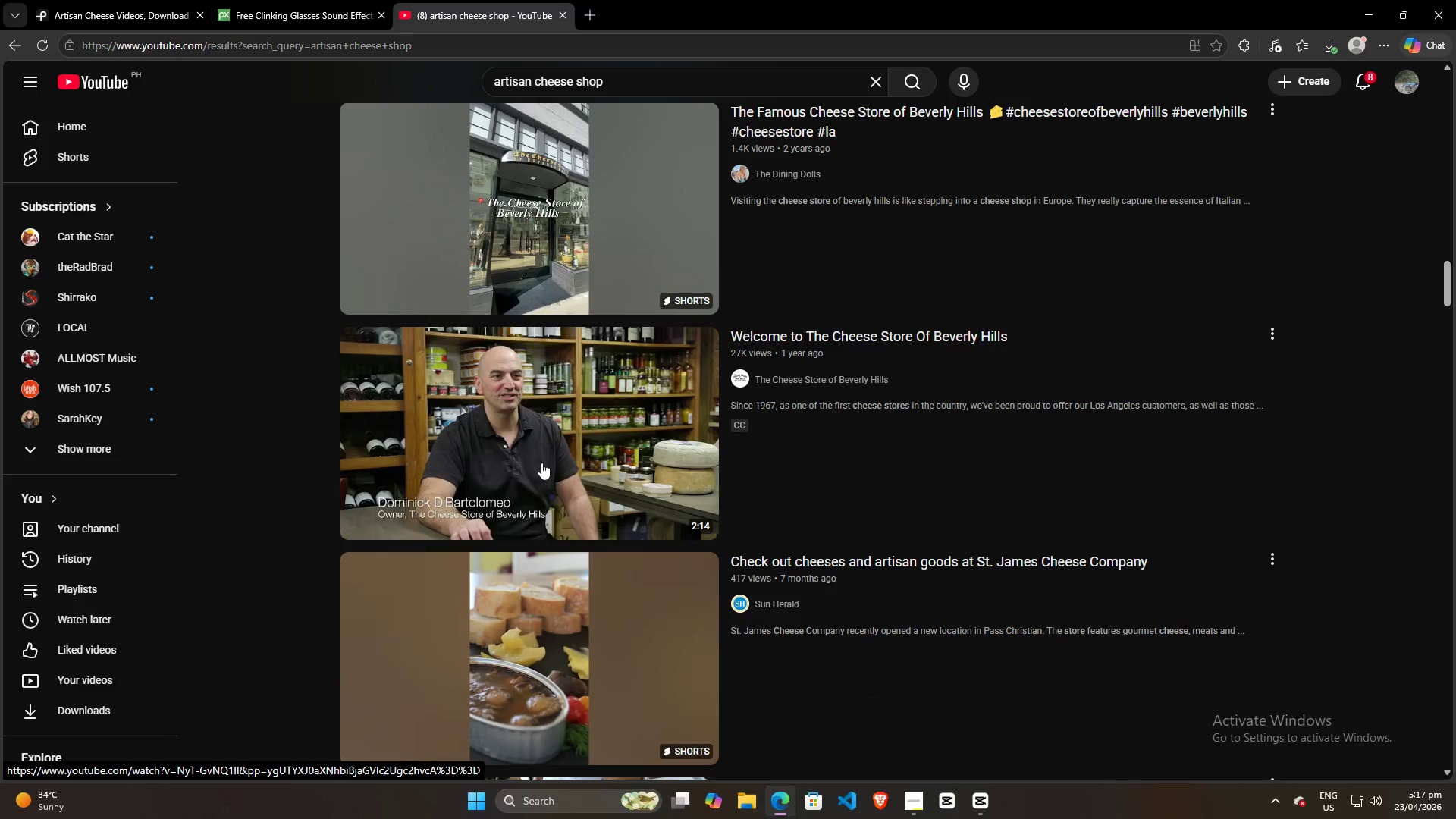 
left_click([573, 438])
 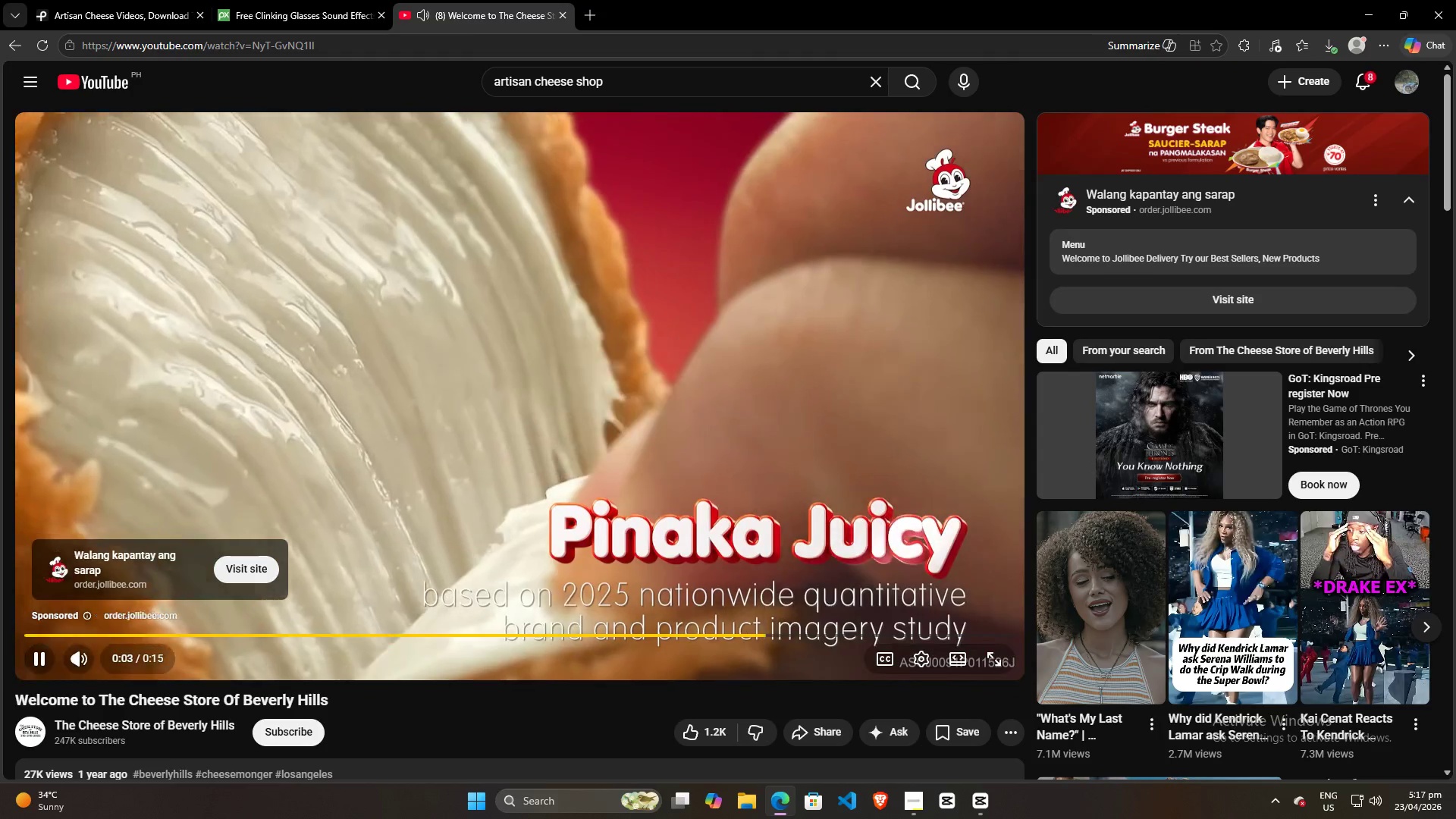 
wait(6.78)
 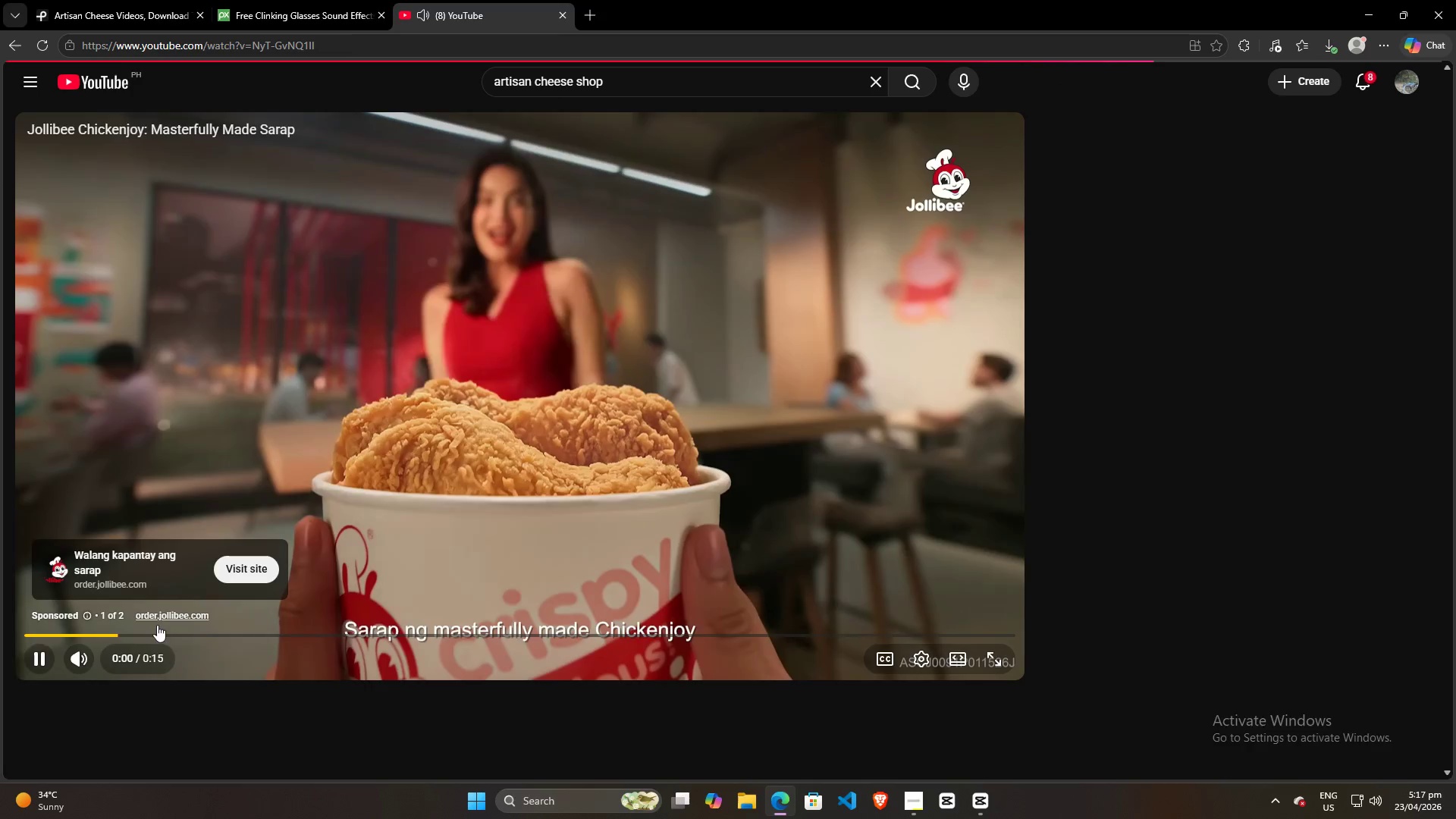 
left_click([980, 620])
 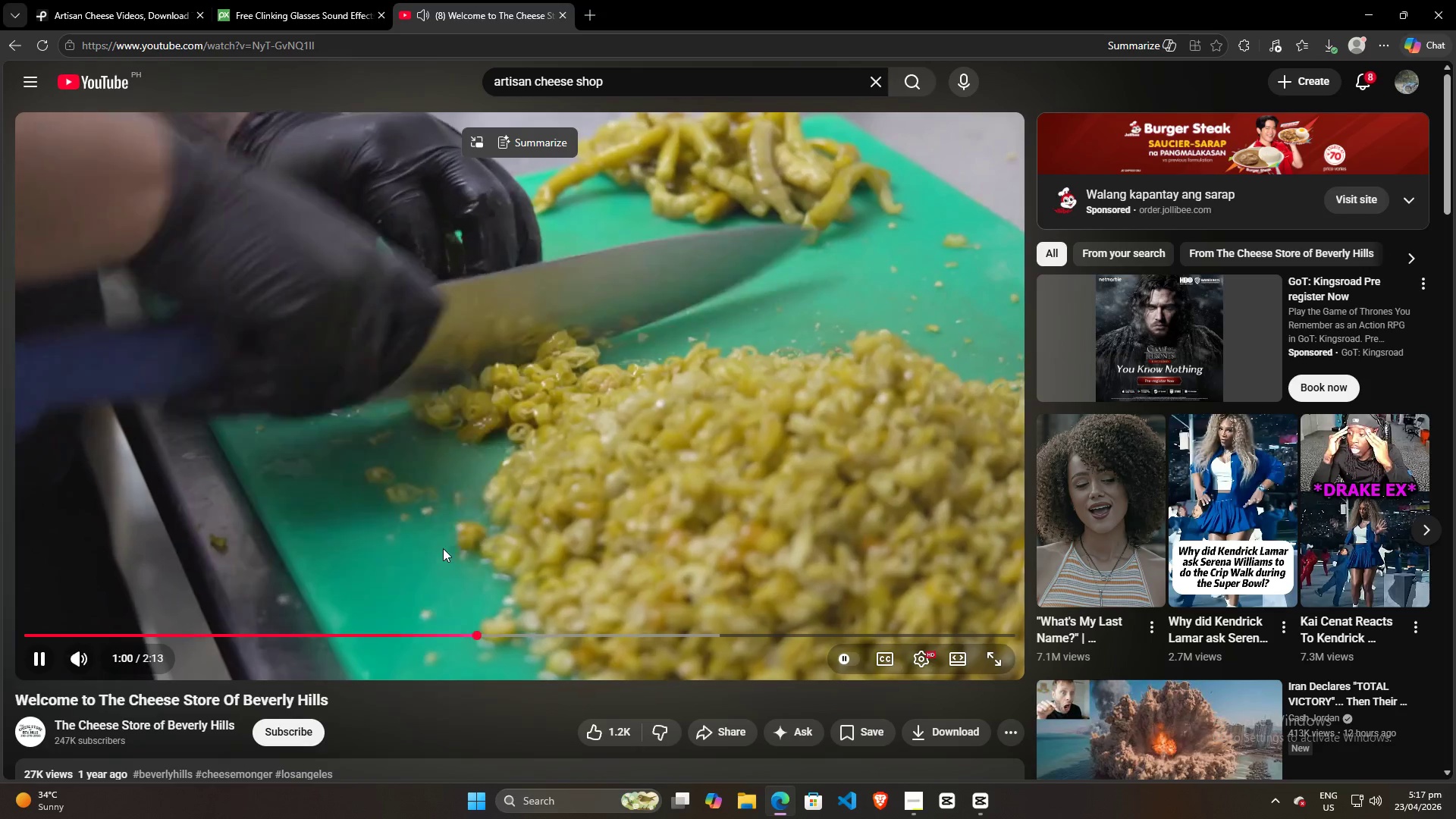 
wait(23.23)
 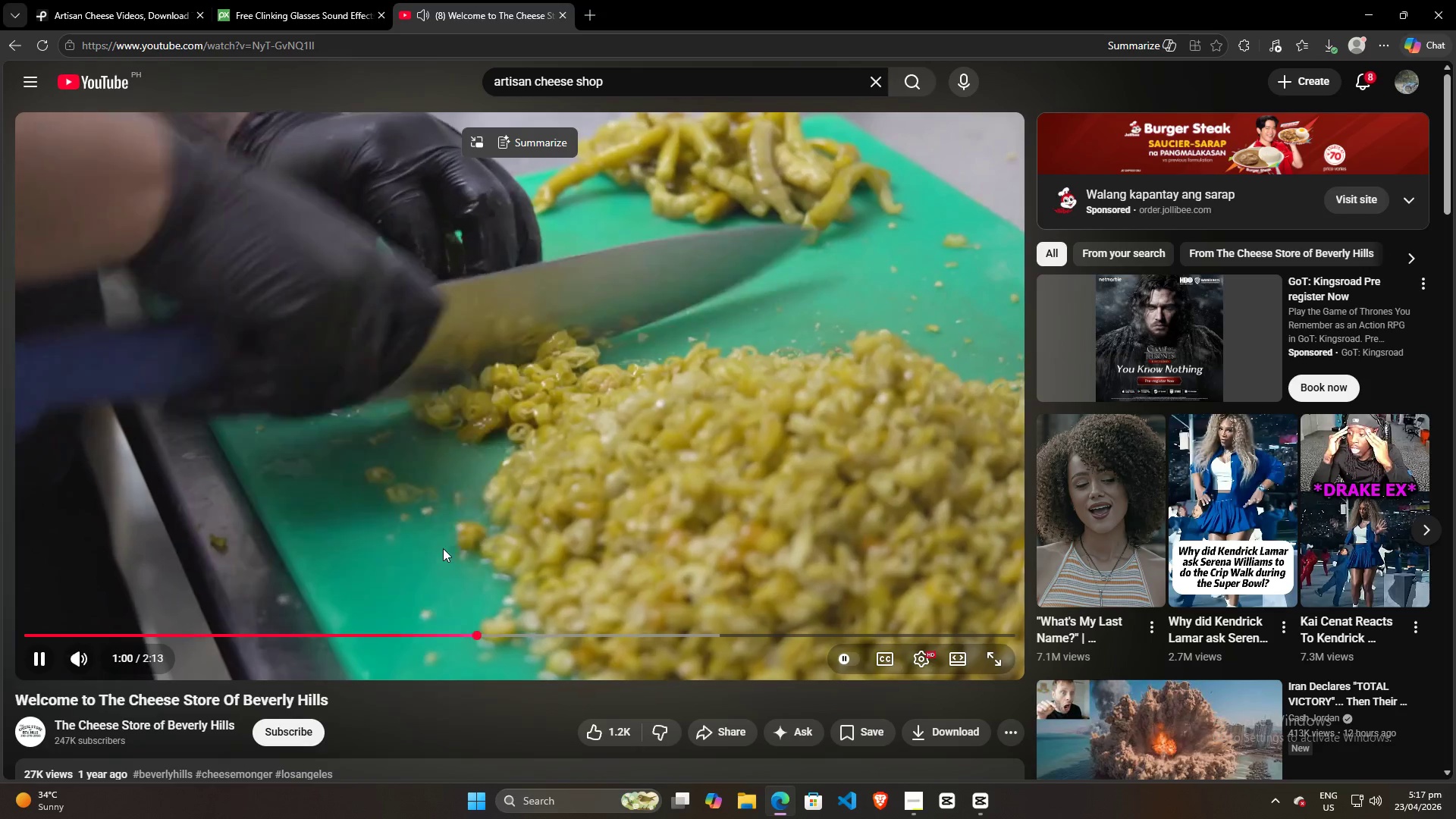 
left_click([372, 634])
 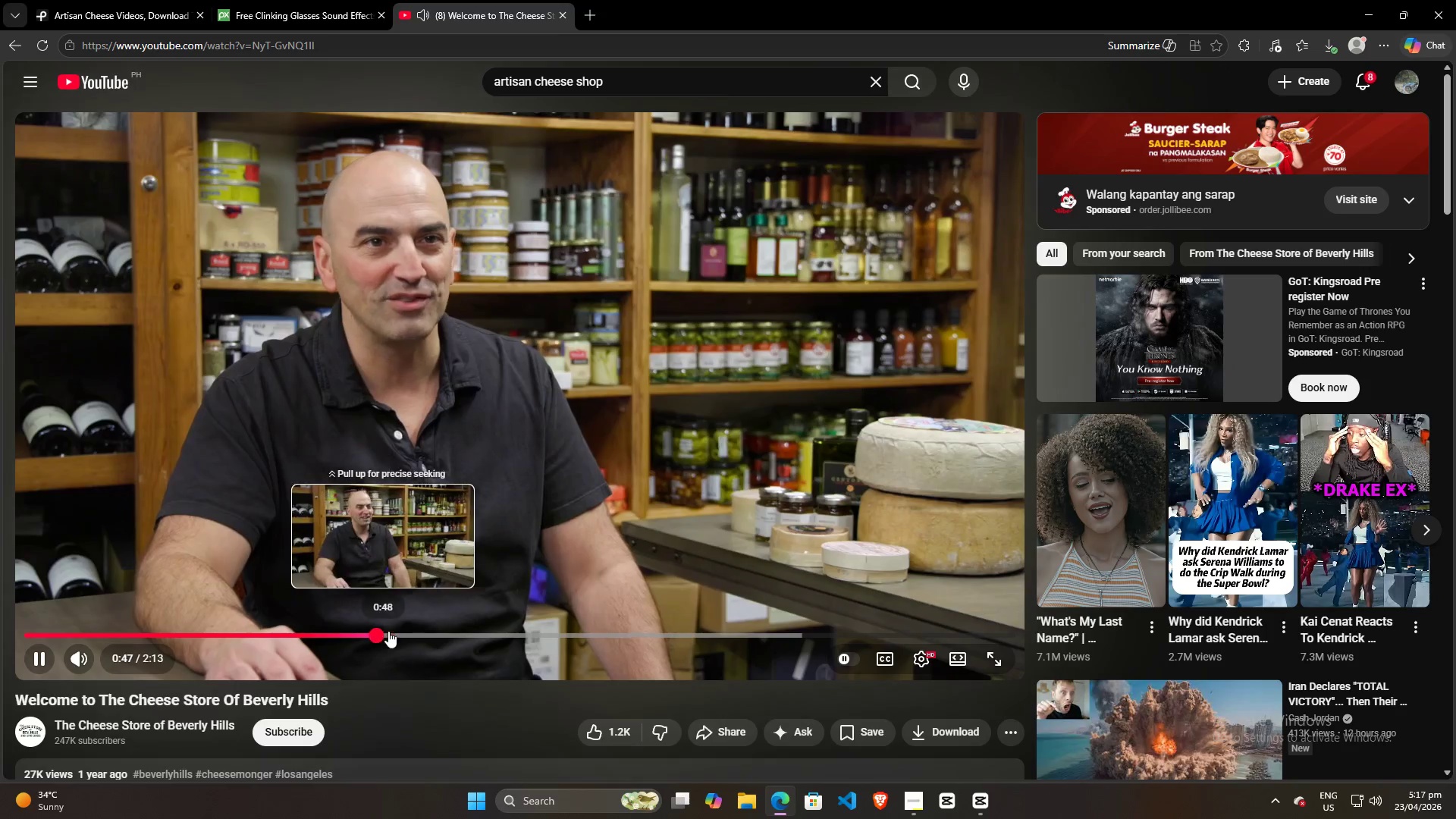 
left_click([392, 631])
 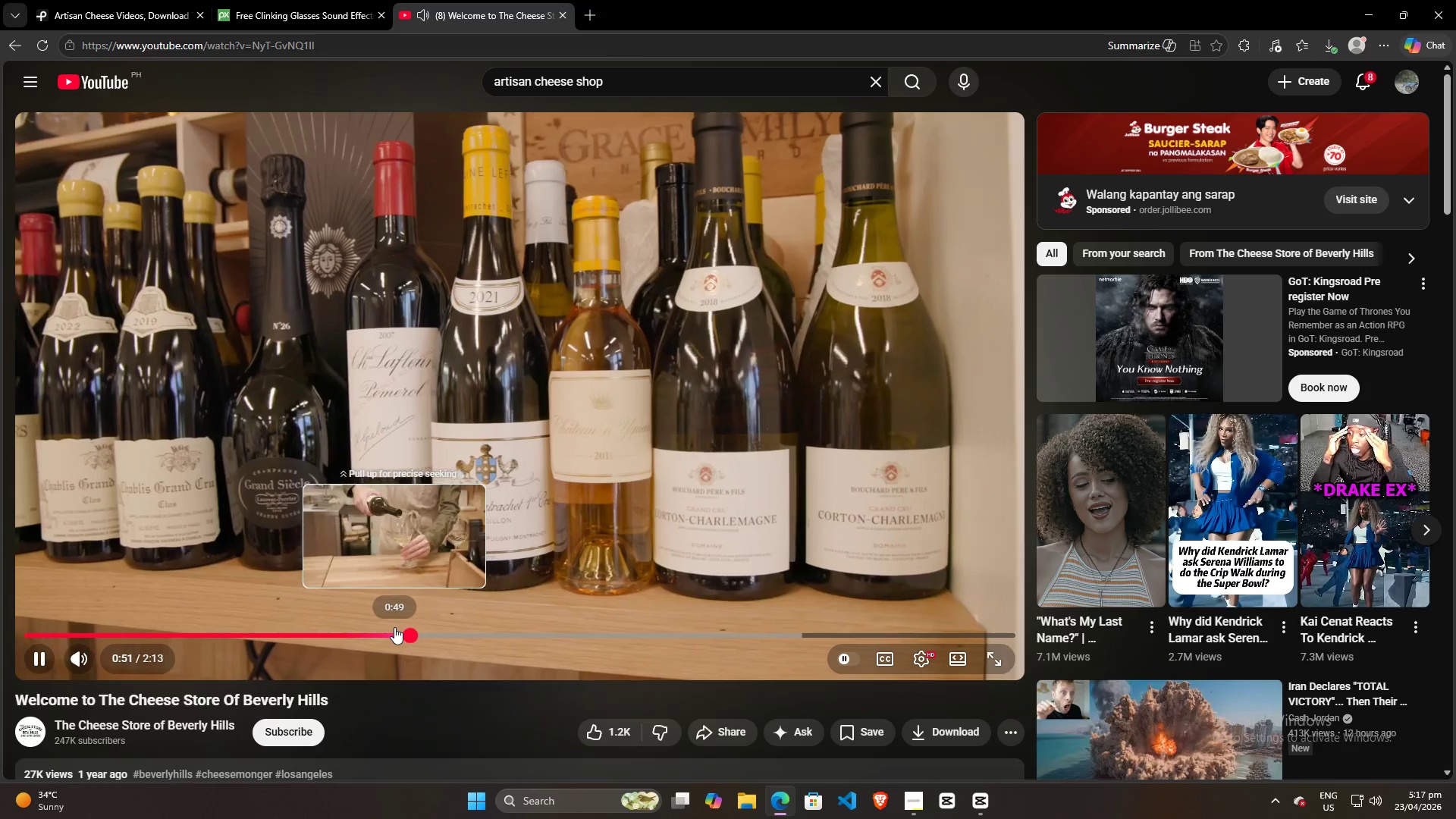 
left_click([385, 535])
 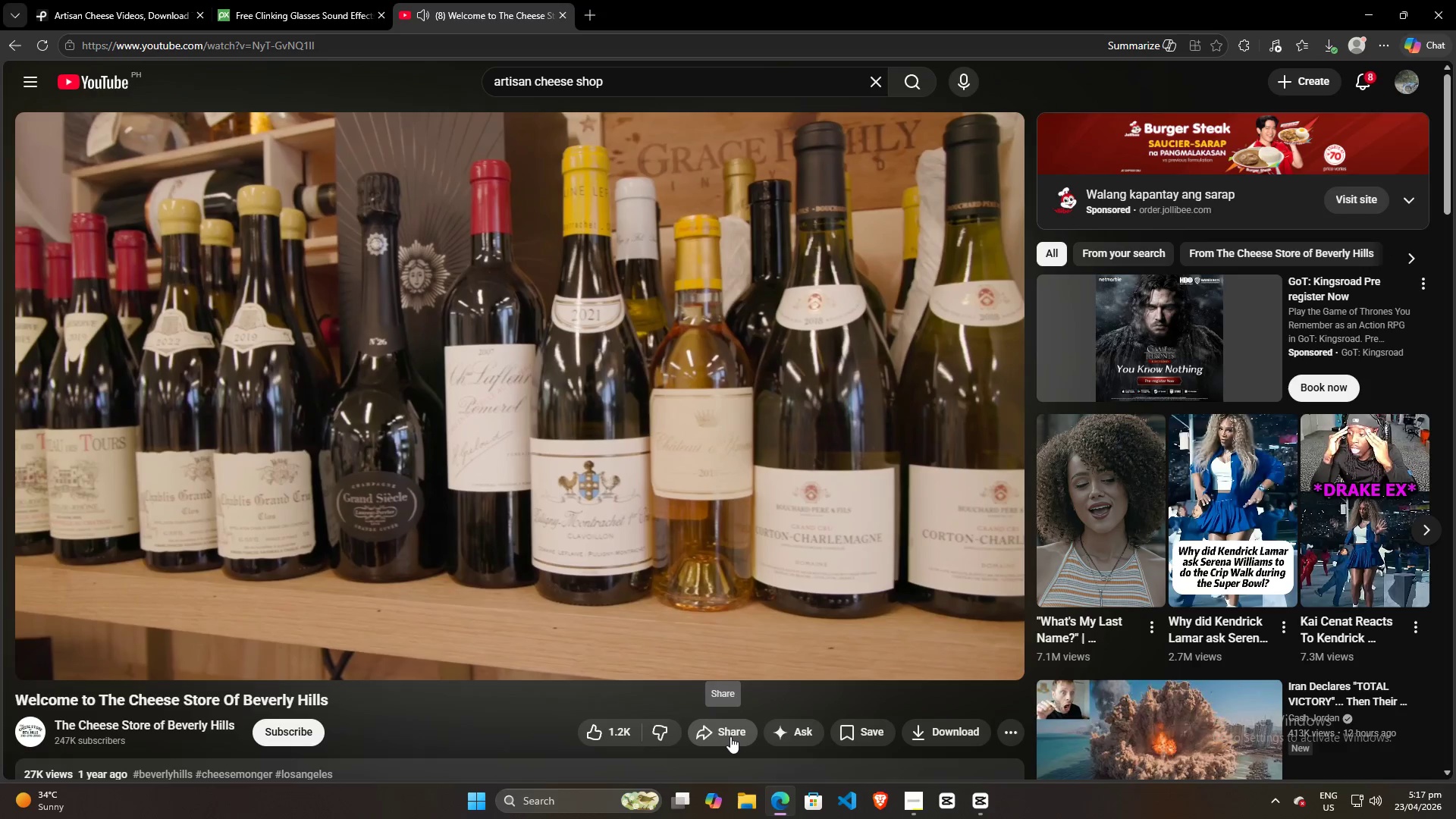 
left_click([587, 21])
 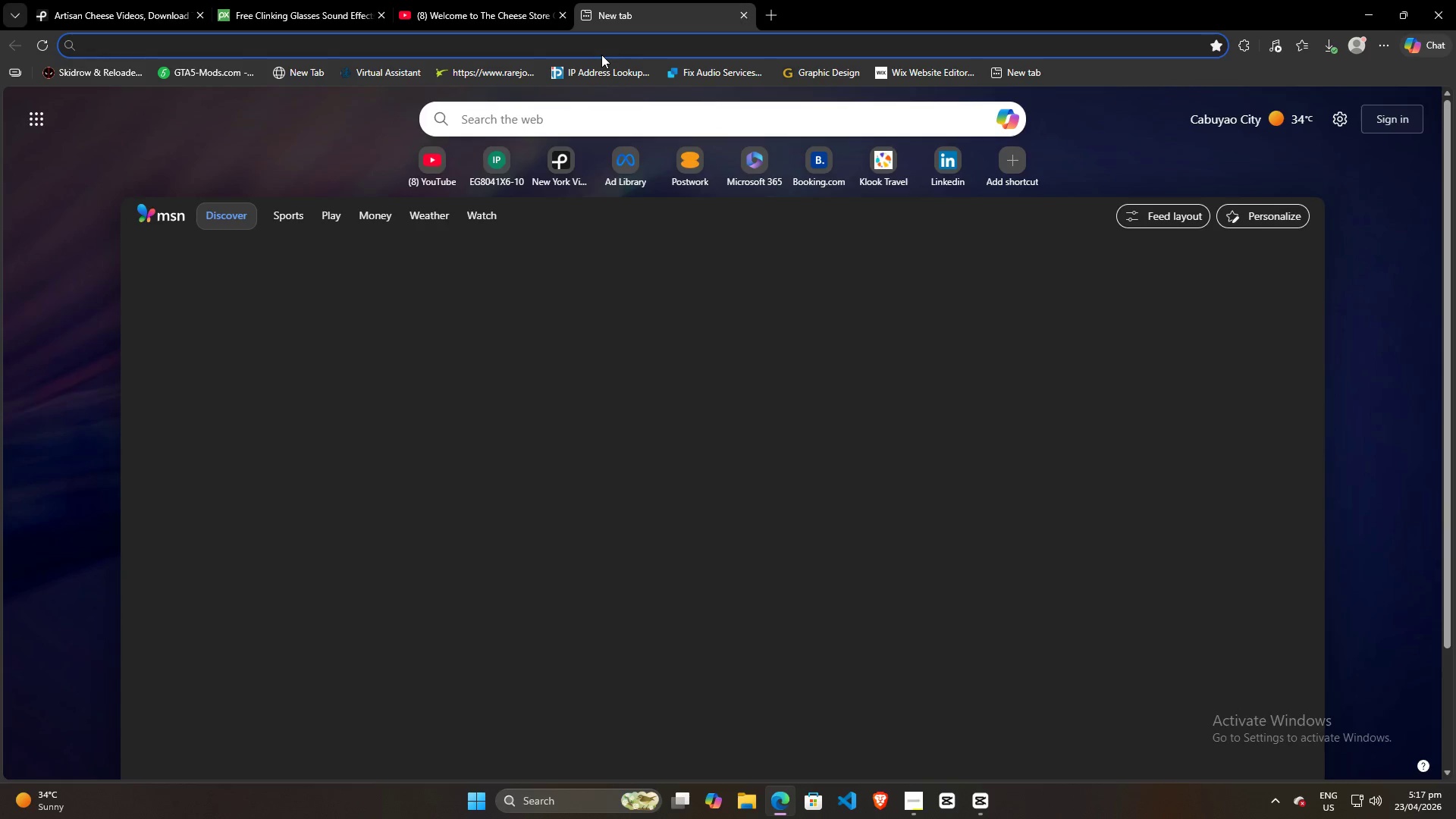 
type(youtube)
 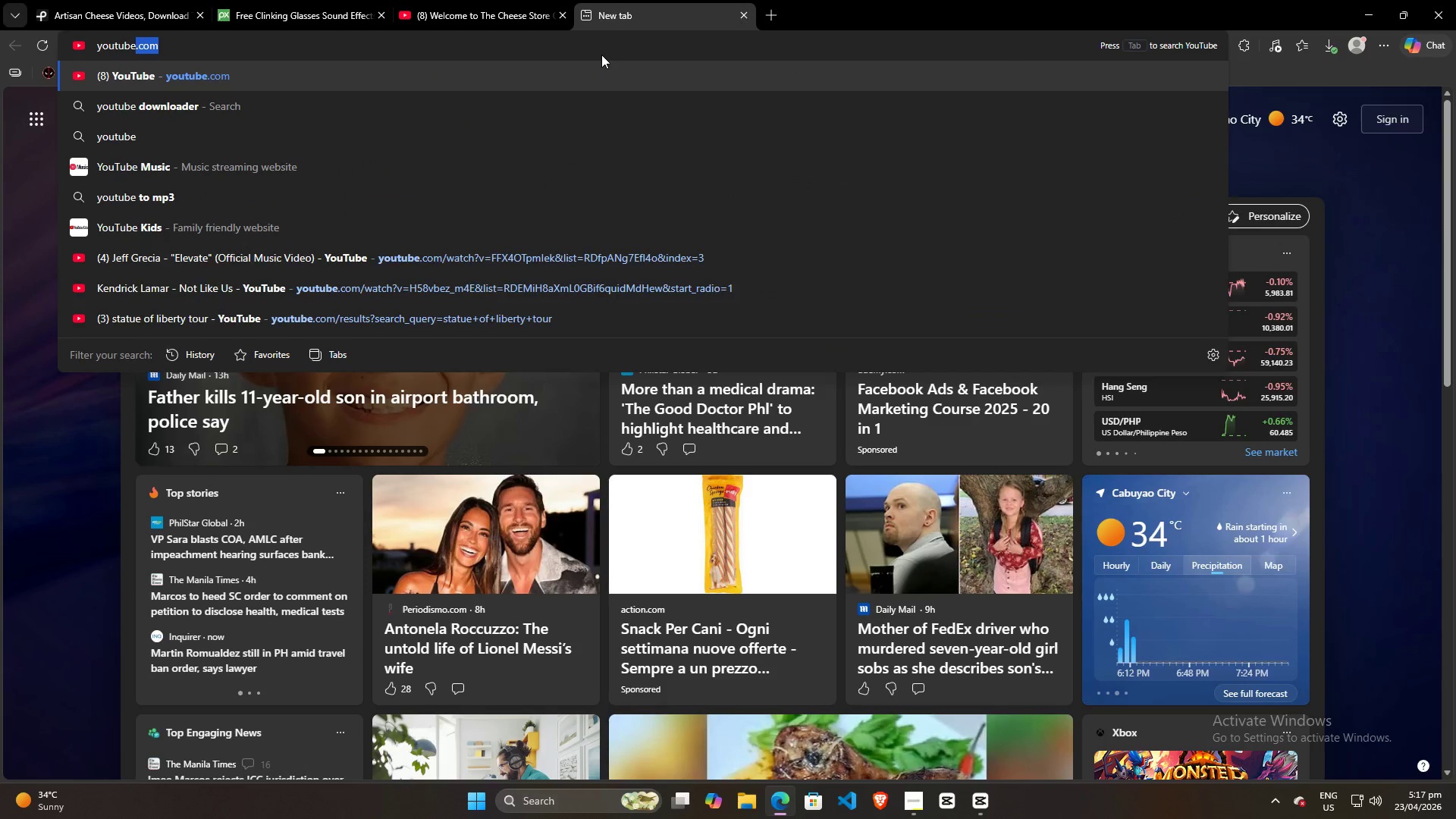 
key(ArrowDown)
 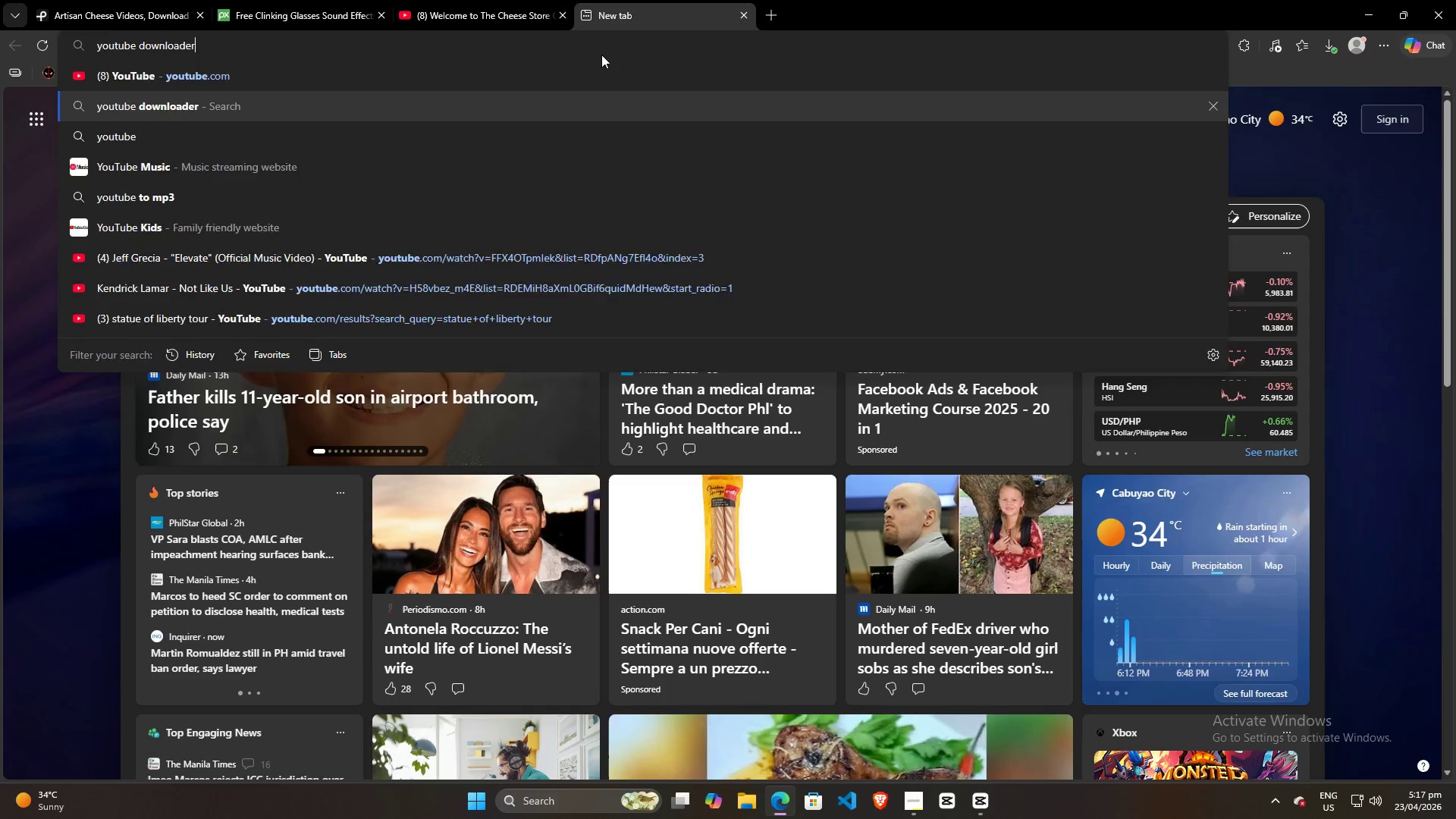 
key(Enter)
 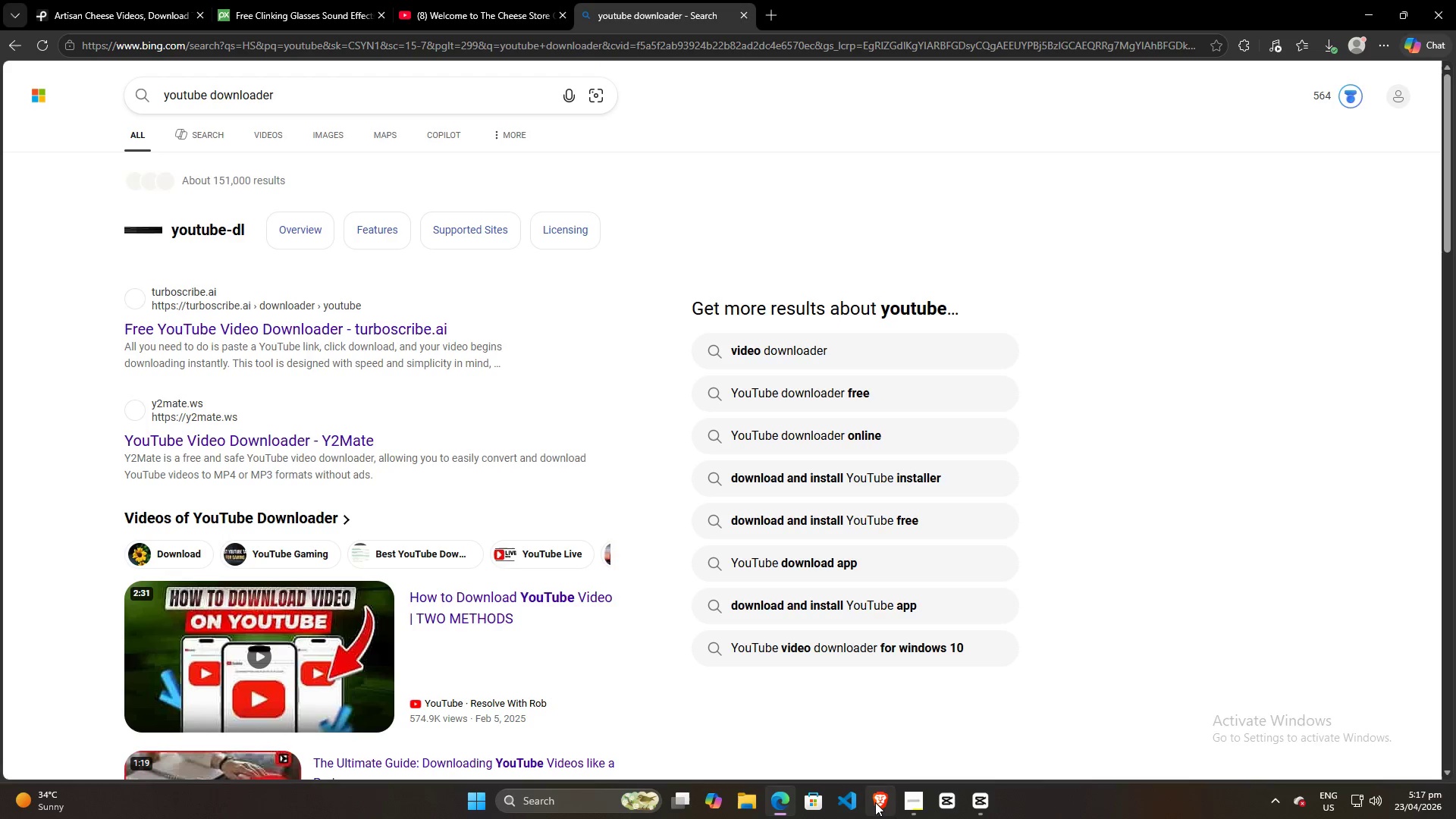 
left_click([875, 802])
 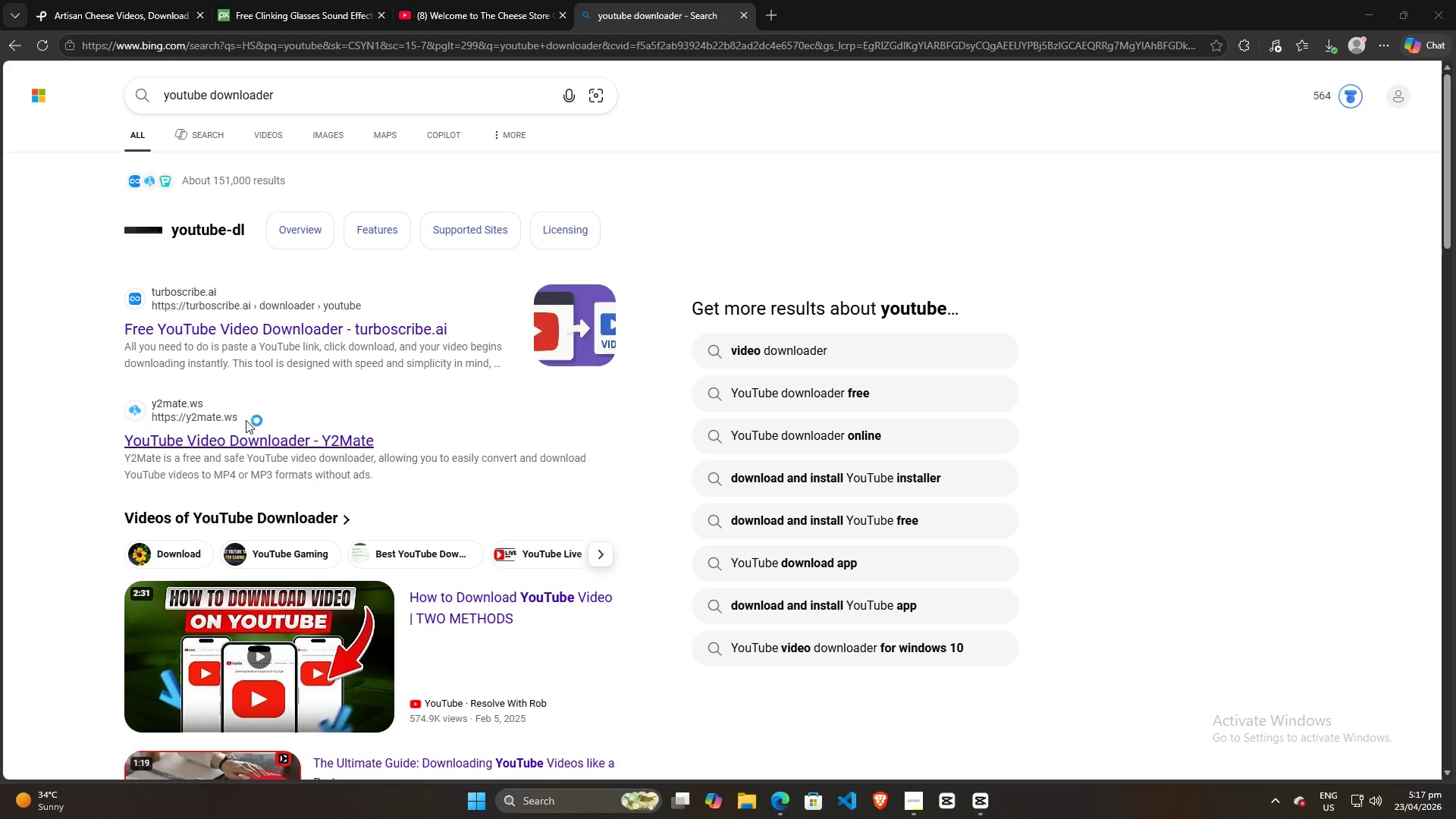 
scroll: coordinate [249, 425], scroll_direction: down, amount: 10.0
 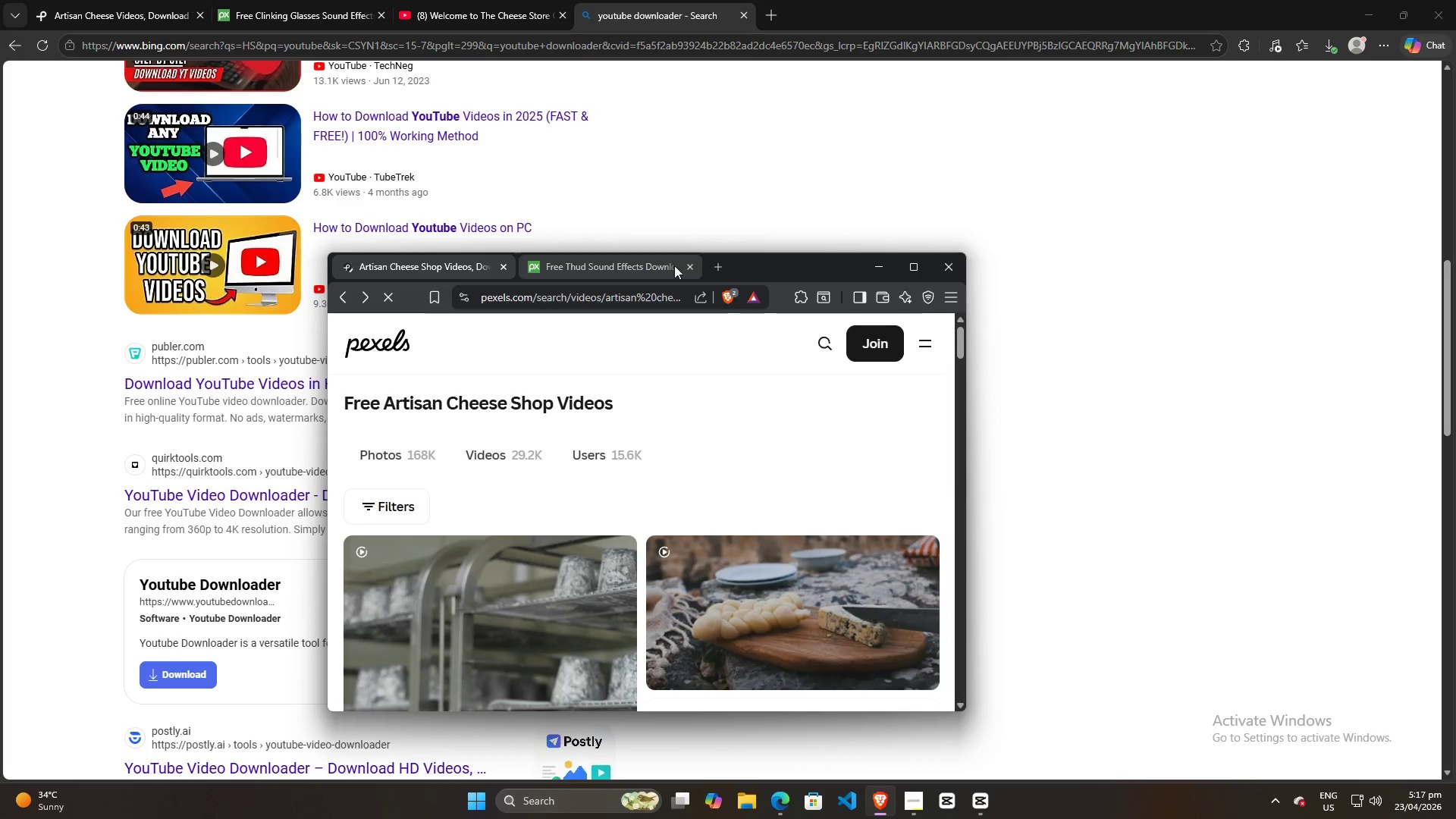 
left_click([716, 268])
 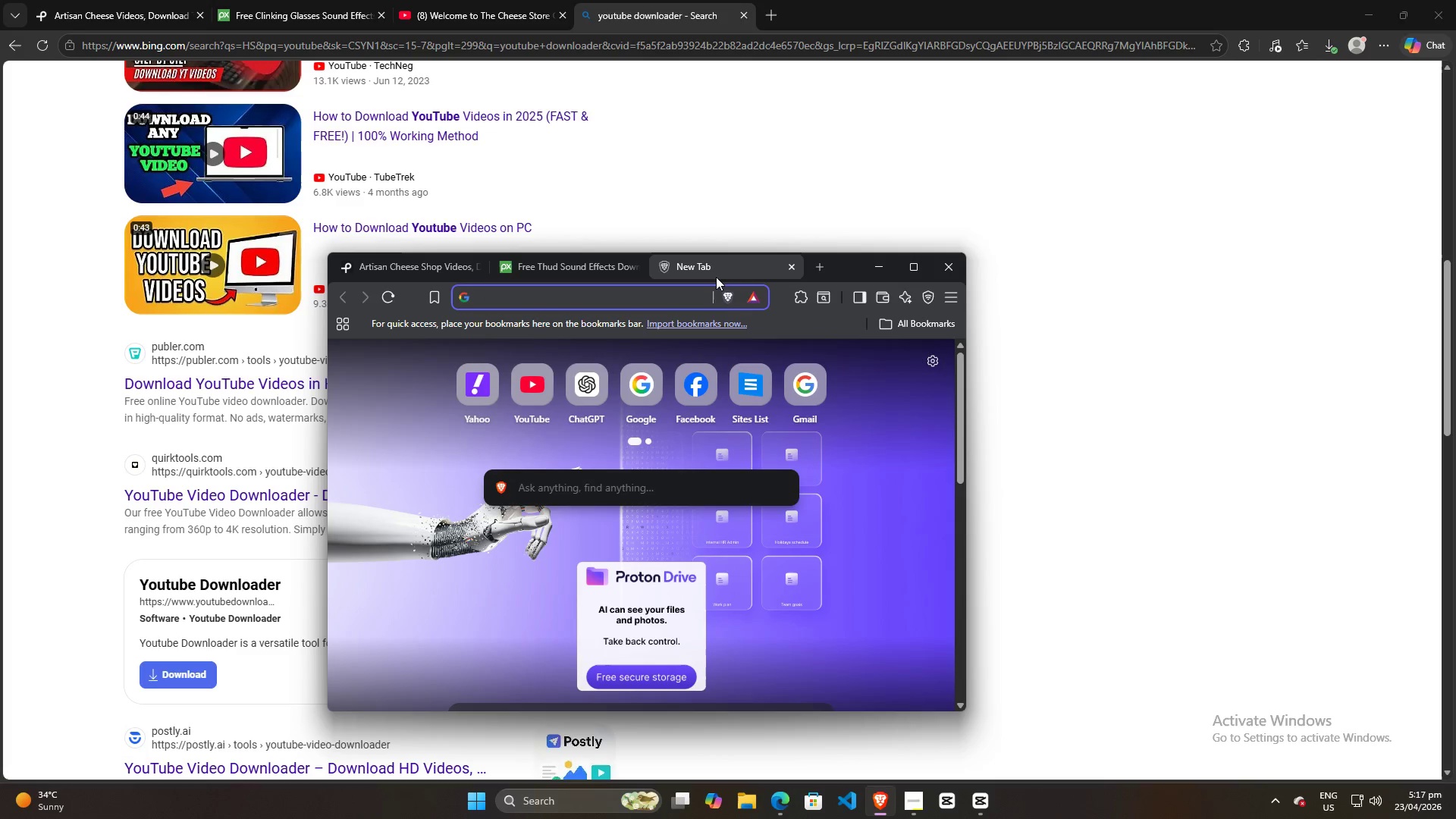 
type(youtube)
 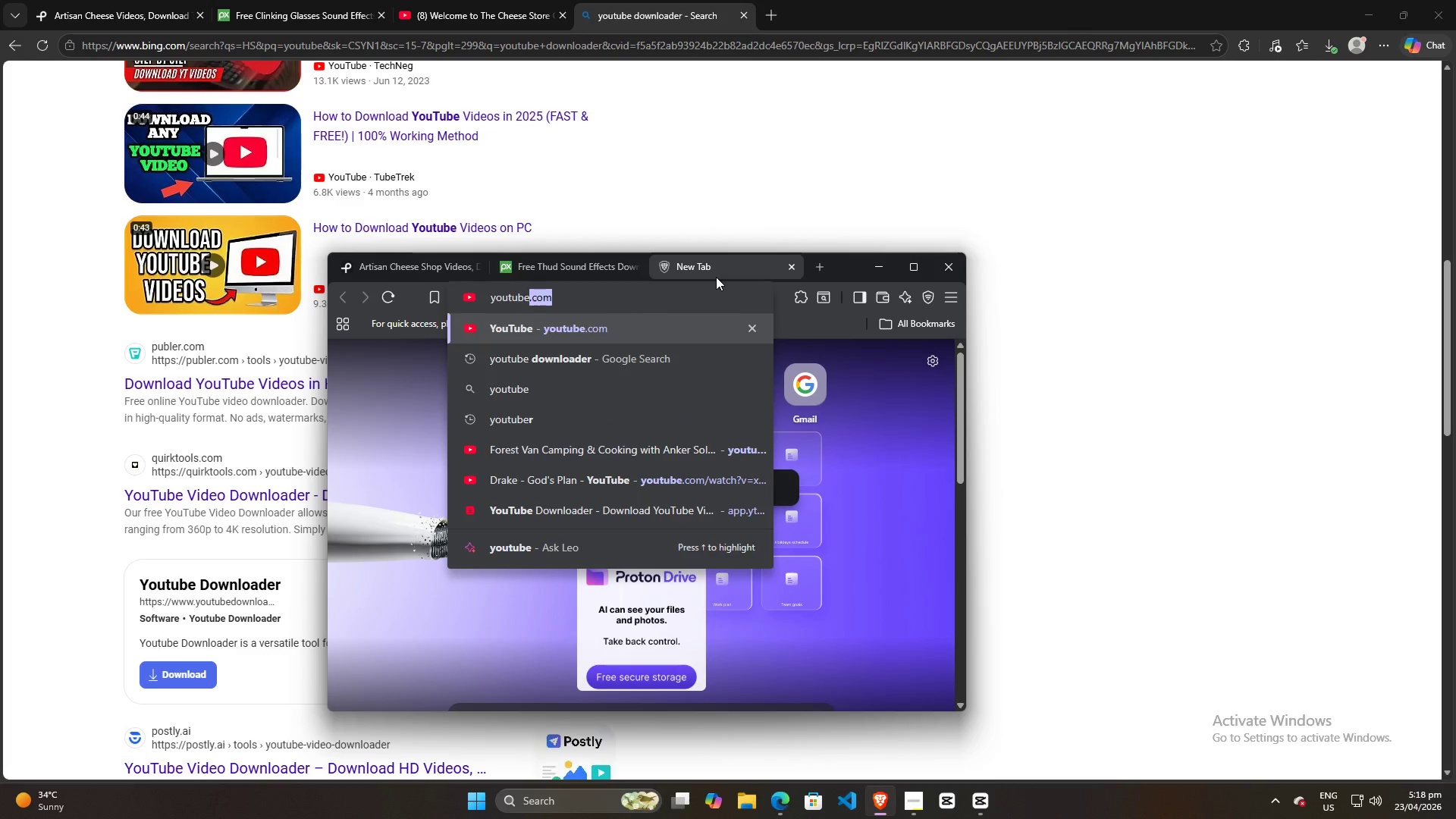 
key(ArrowDown)
 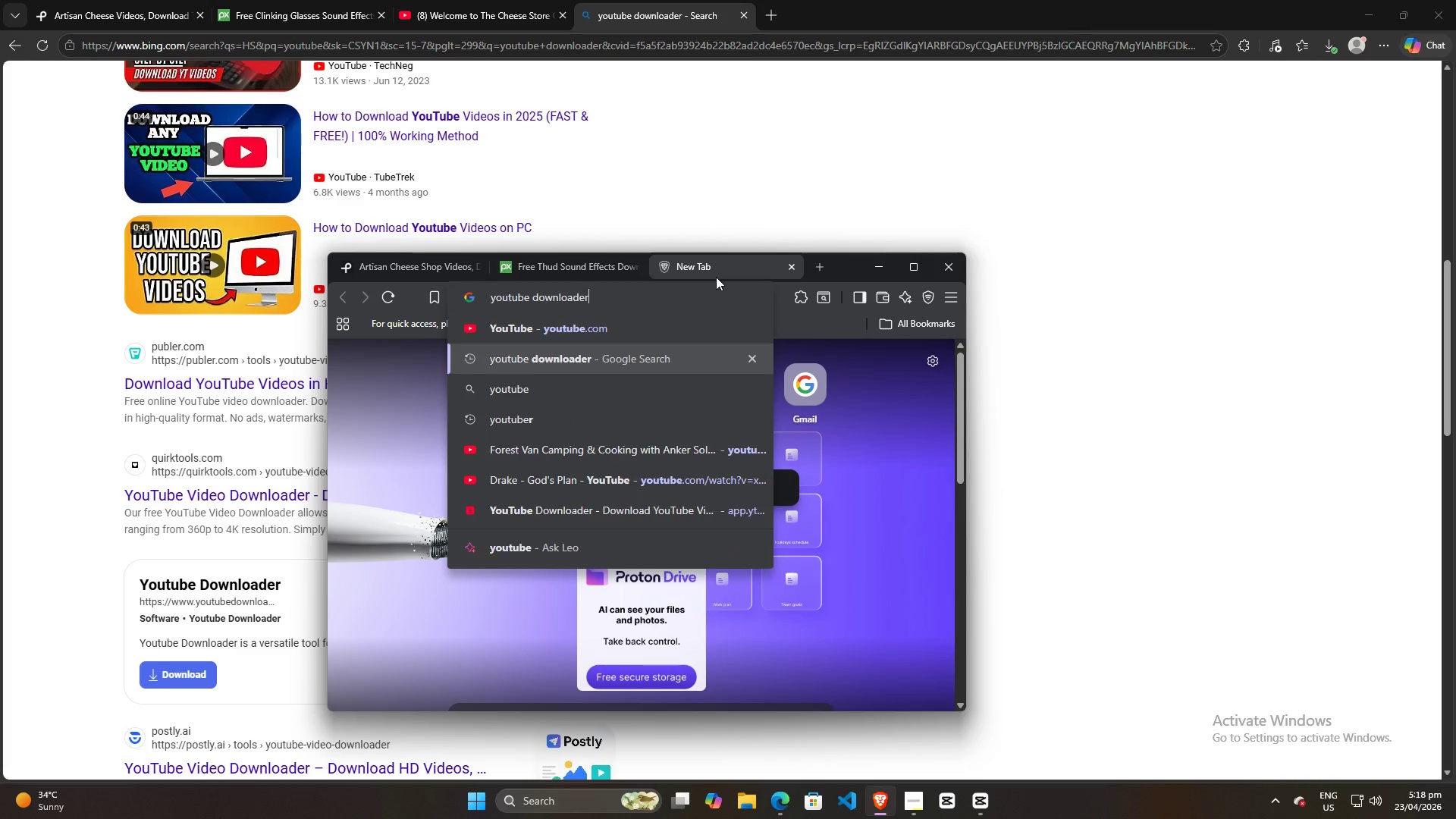 
key(Enter)
 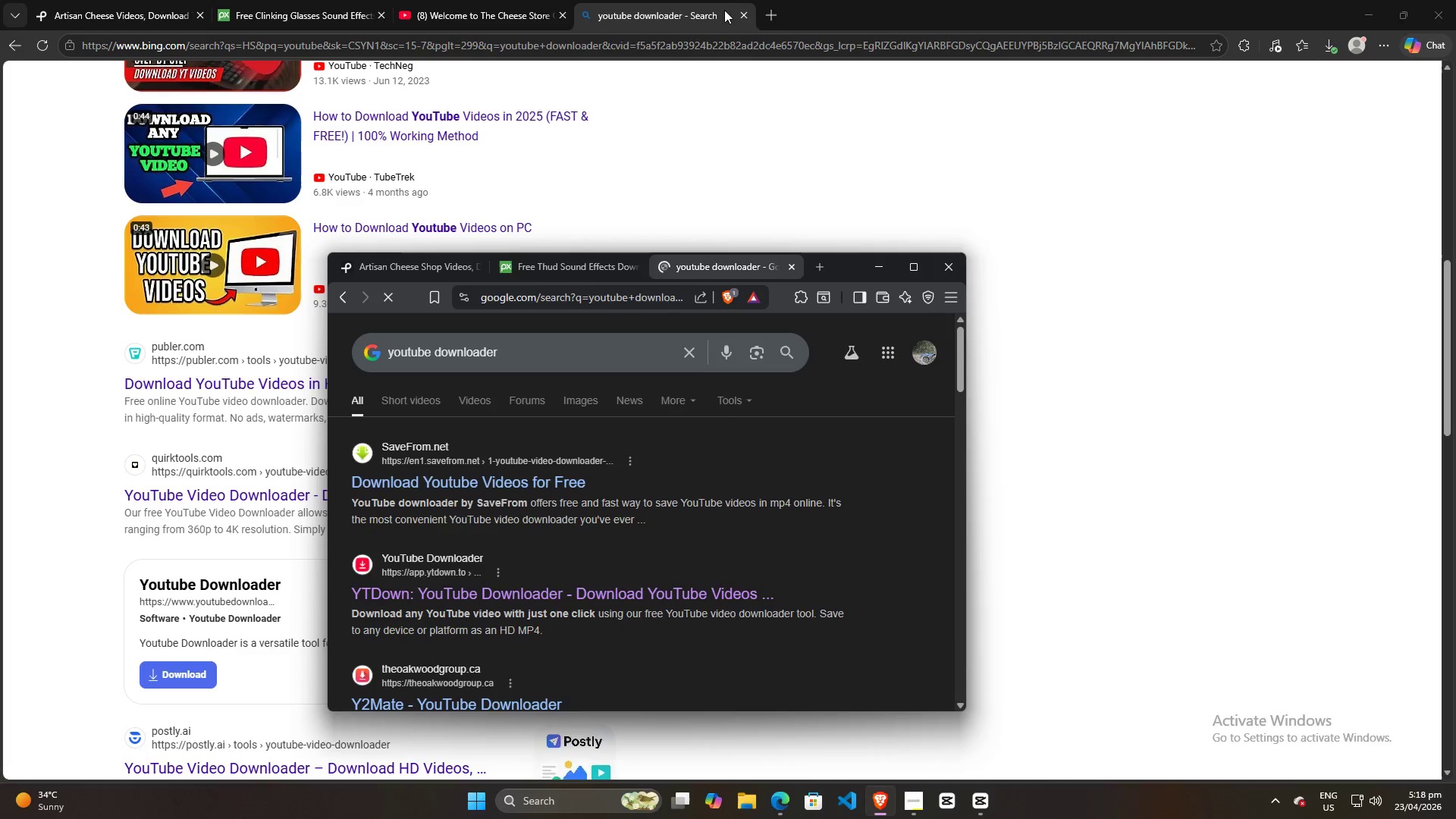 
left_click([748, 16])
 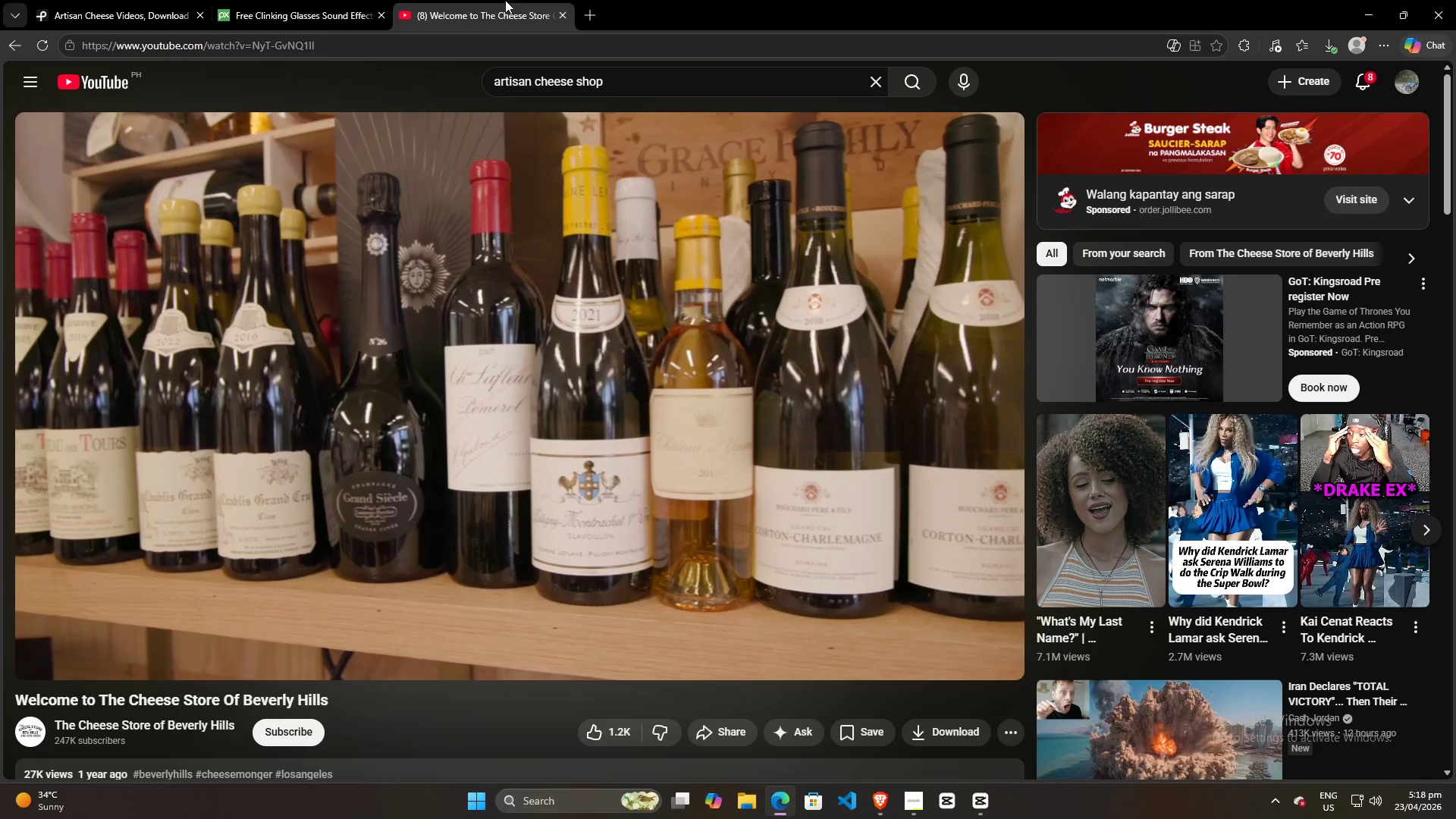 
left_click([503, 2])
 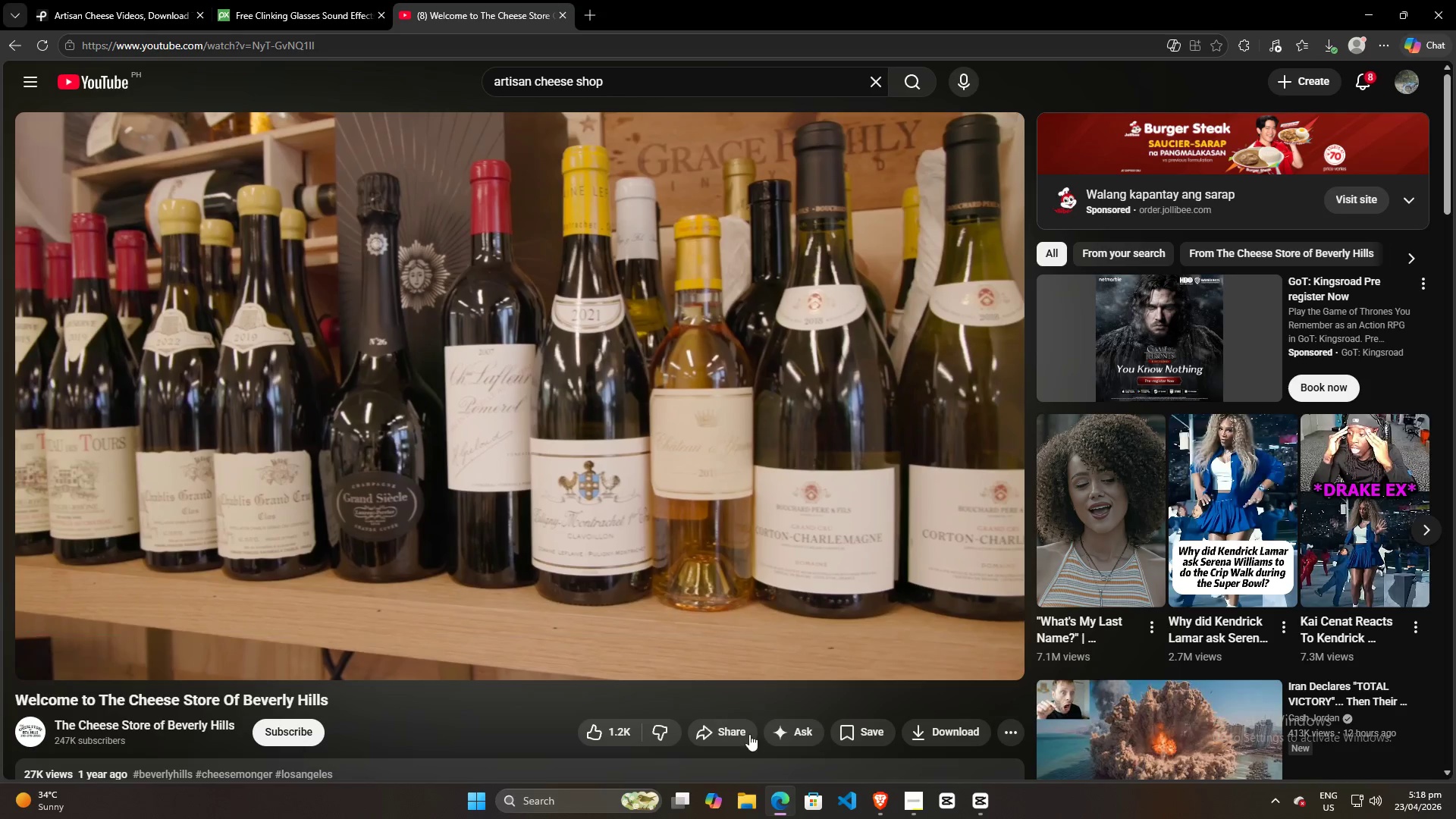 
left_click([742, 739])
 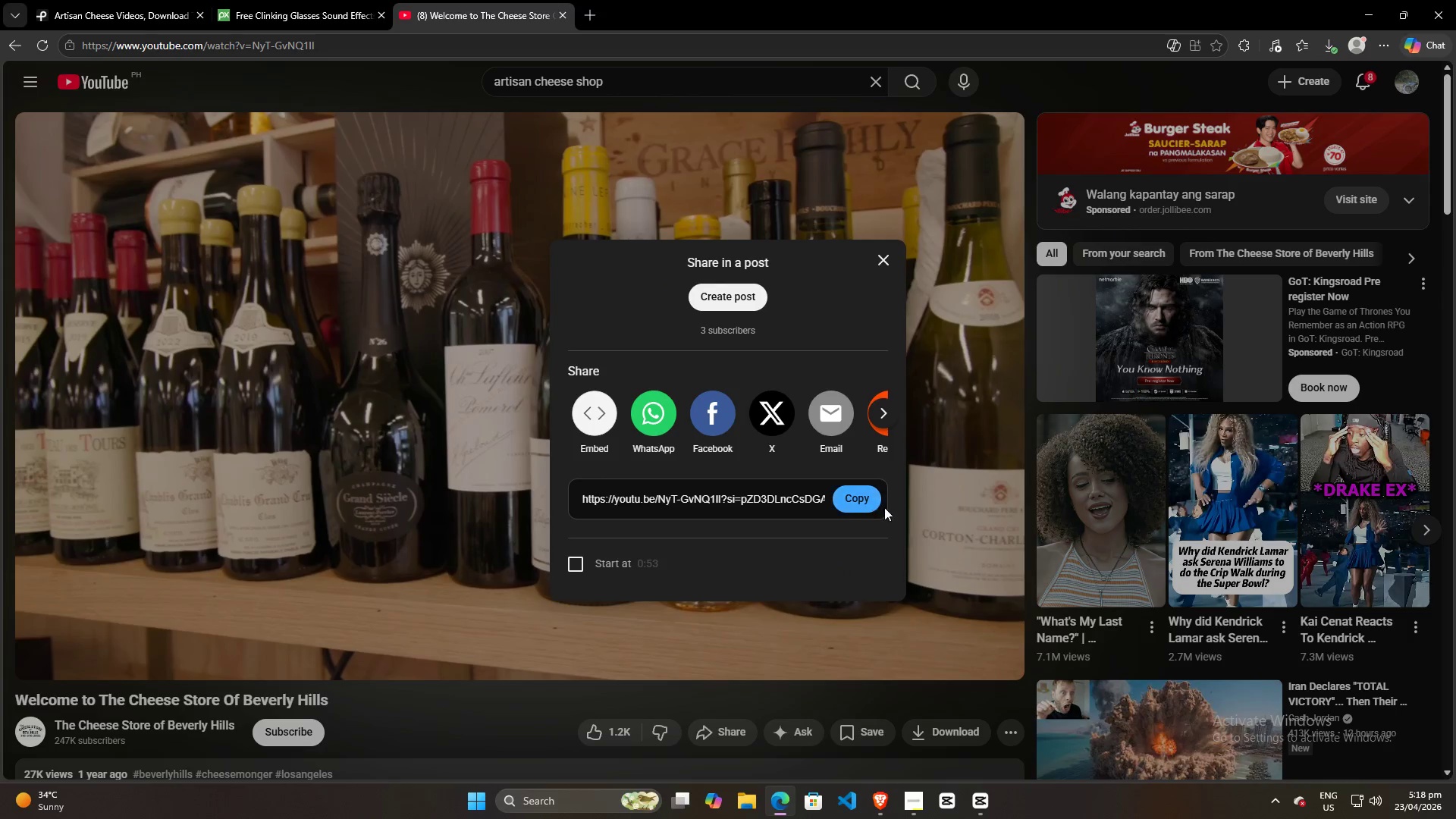 
double_click([861, 501])
 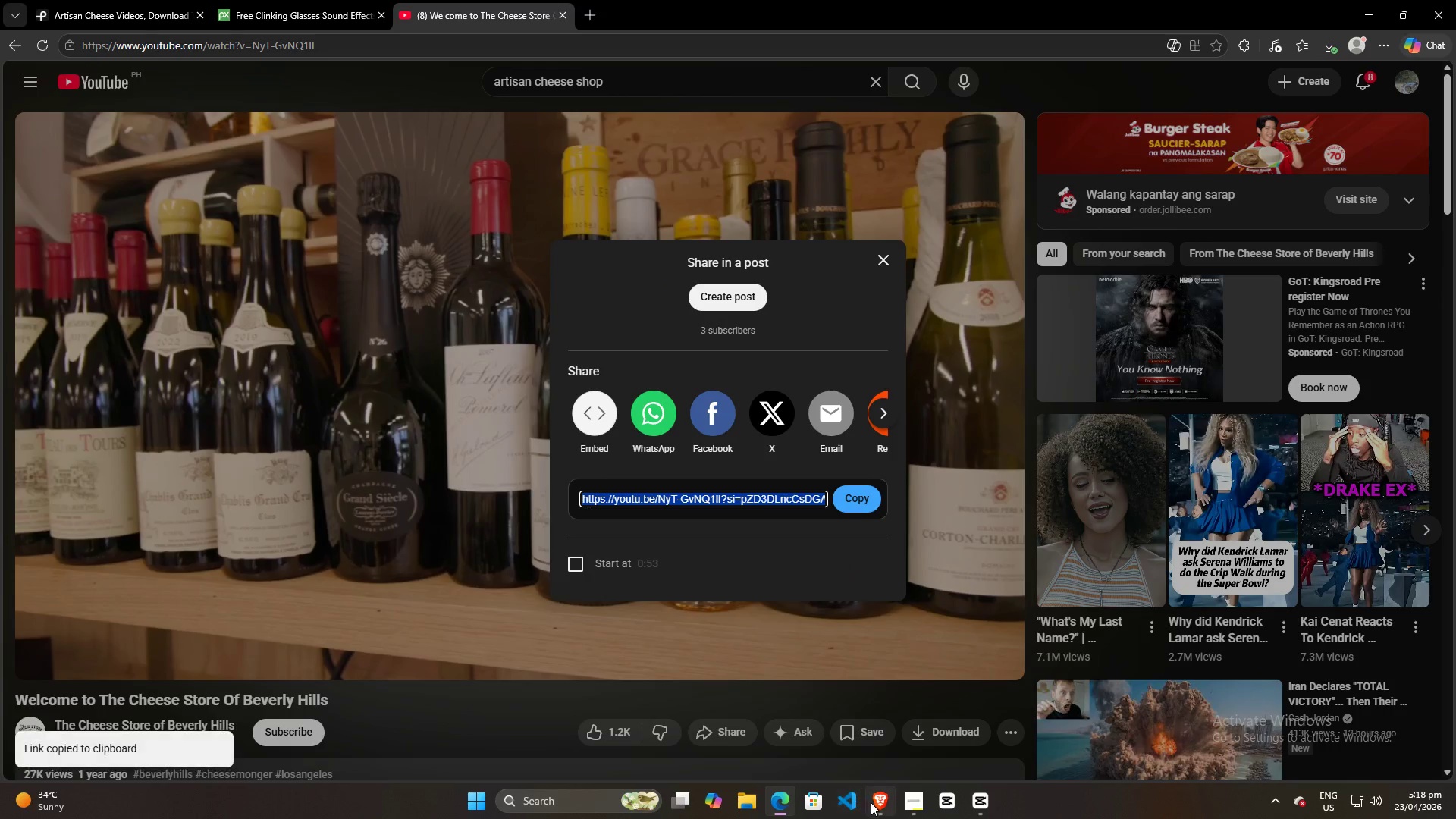 
left_click([872, 805])
 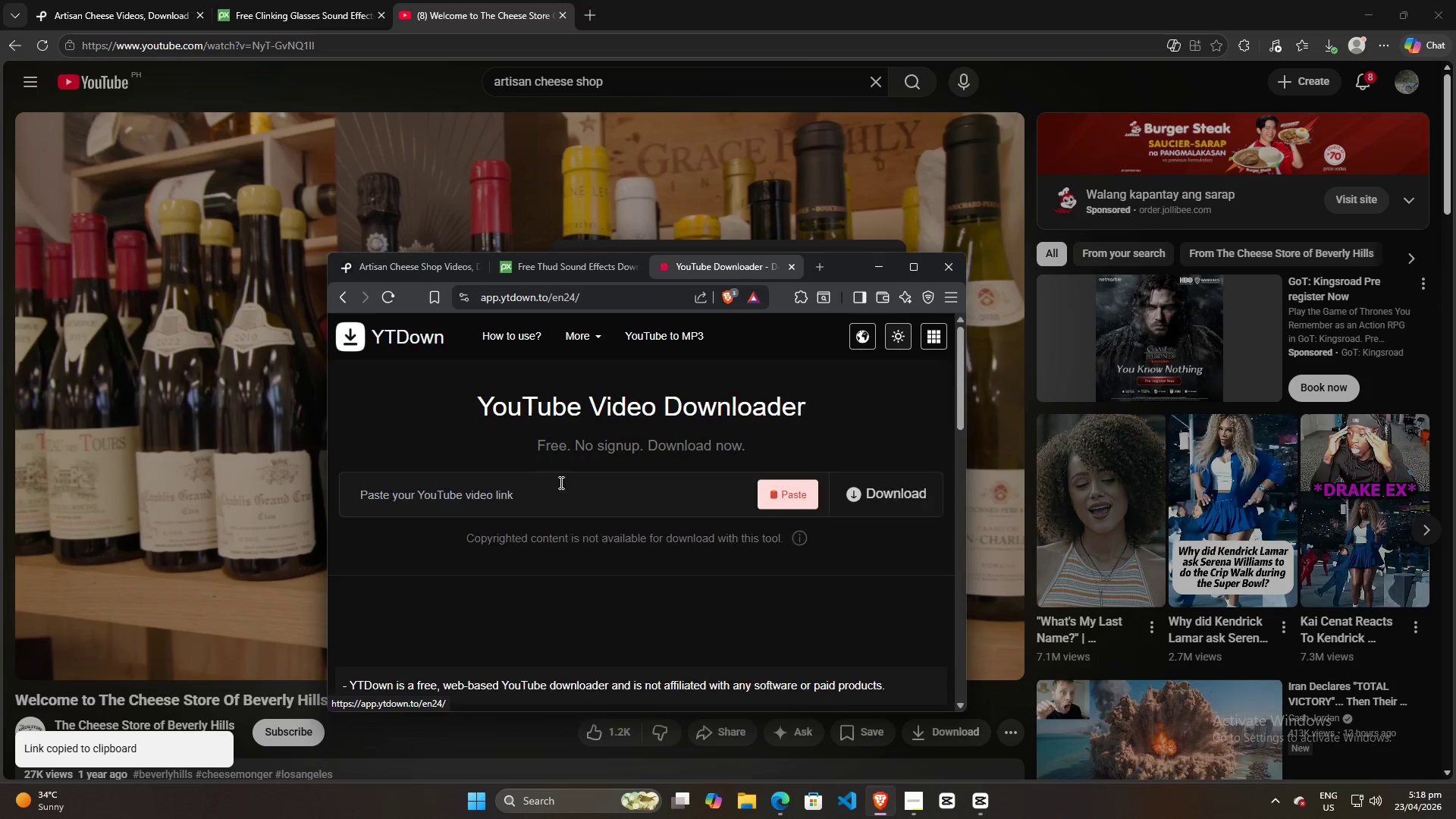 
left_click([593, 483])
 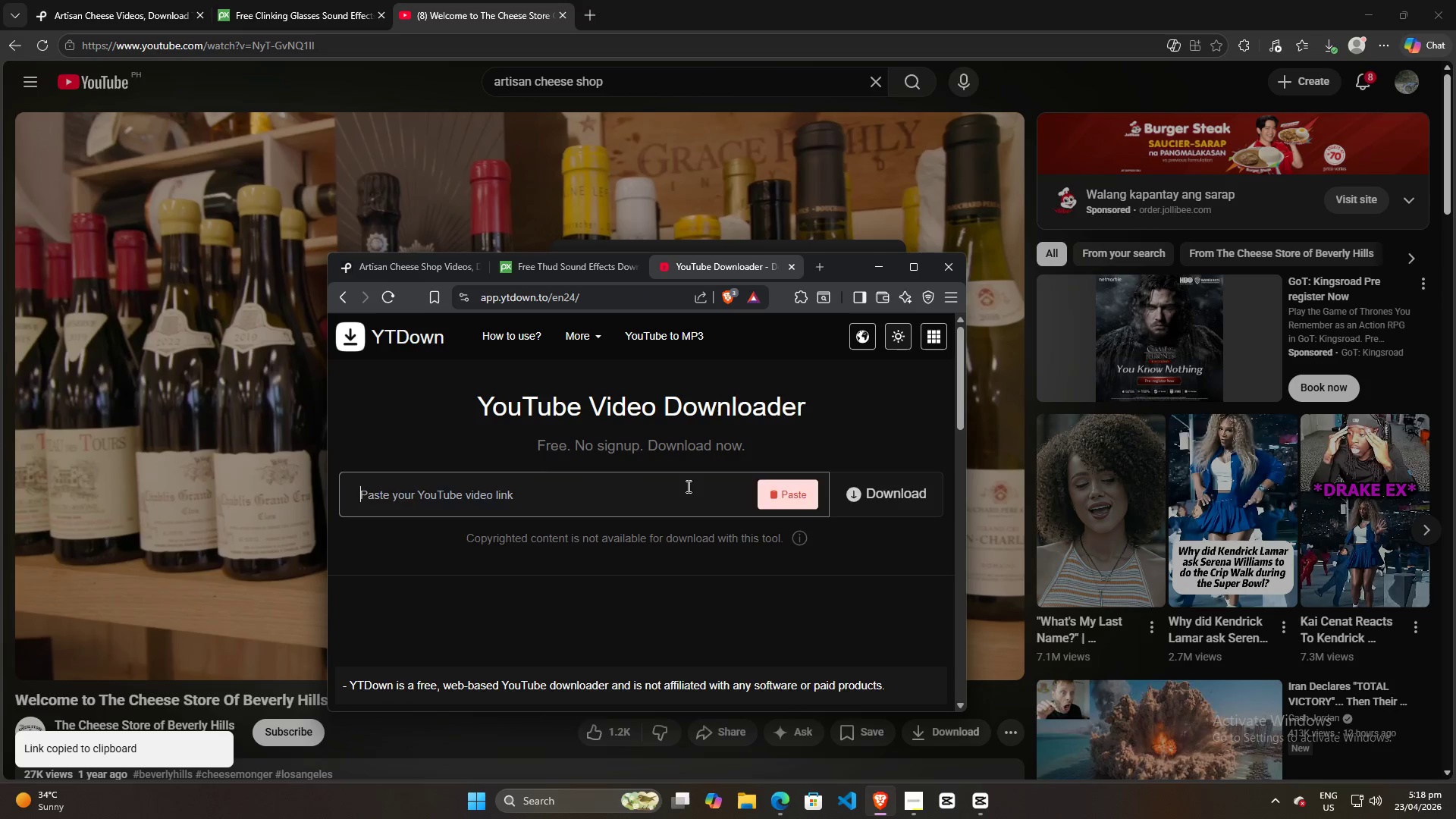 
key(Control+ControlLeft)
 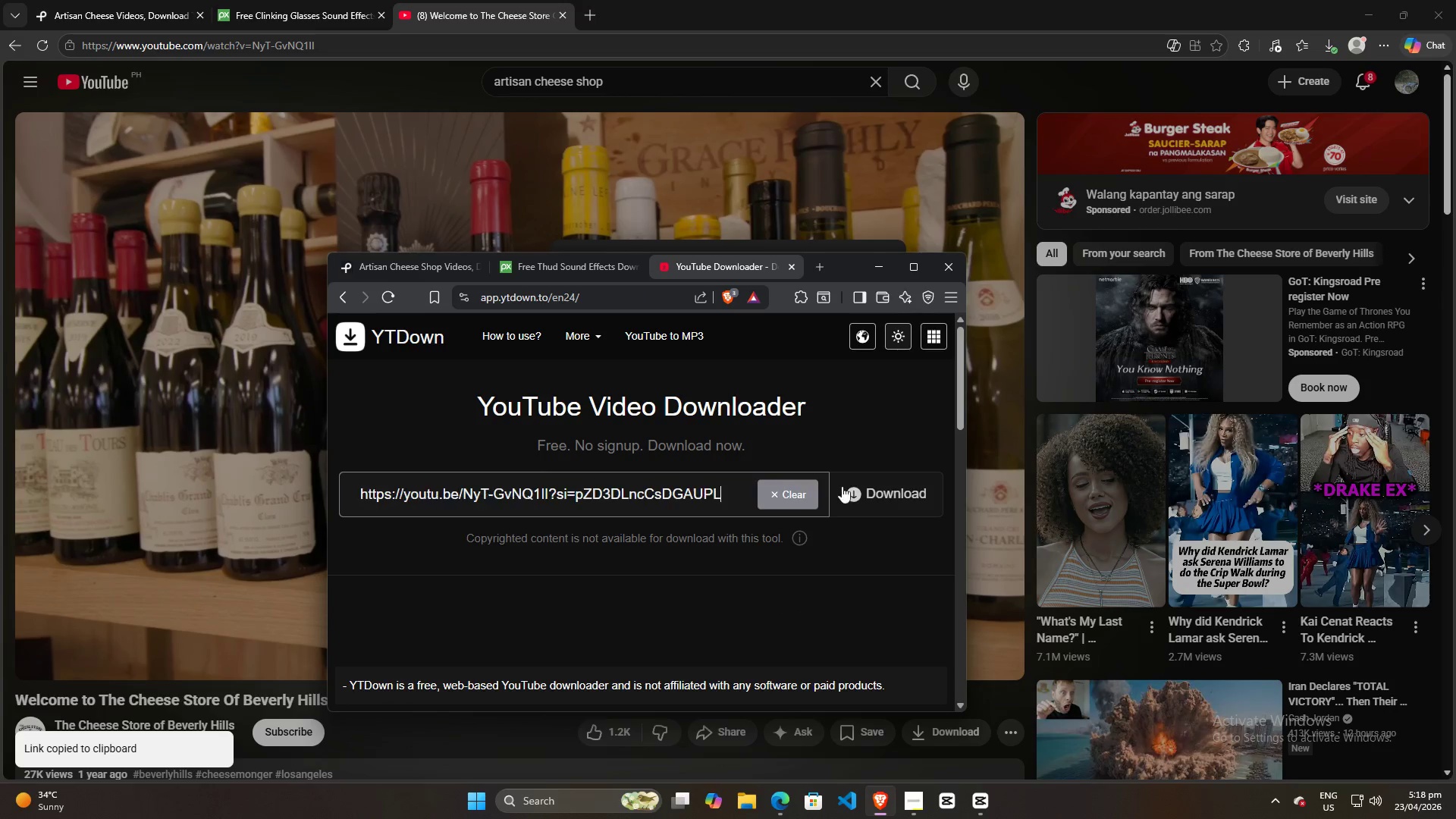 
key(Control+V)
 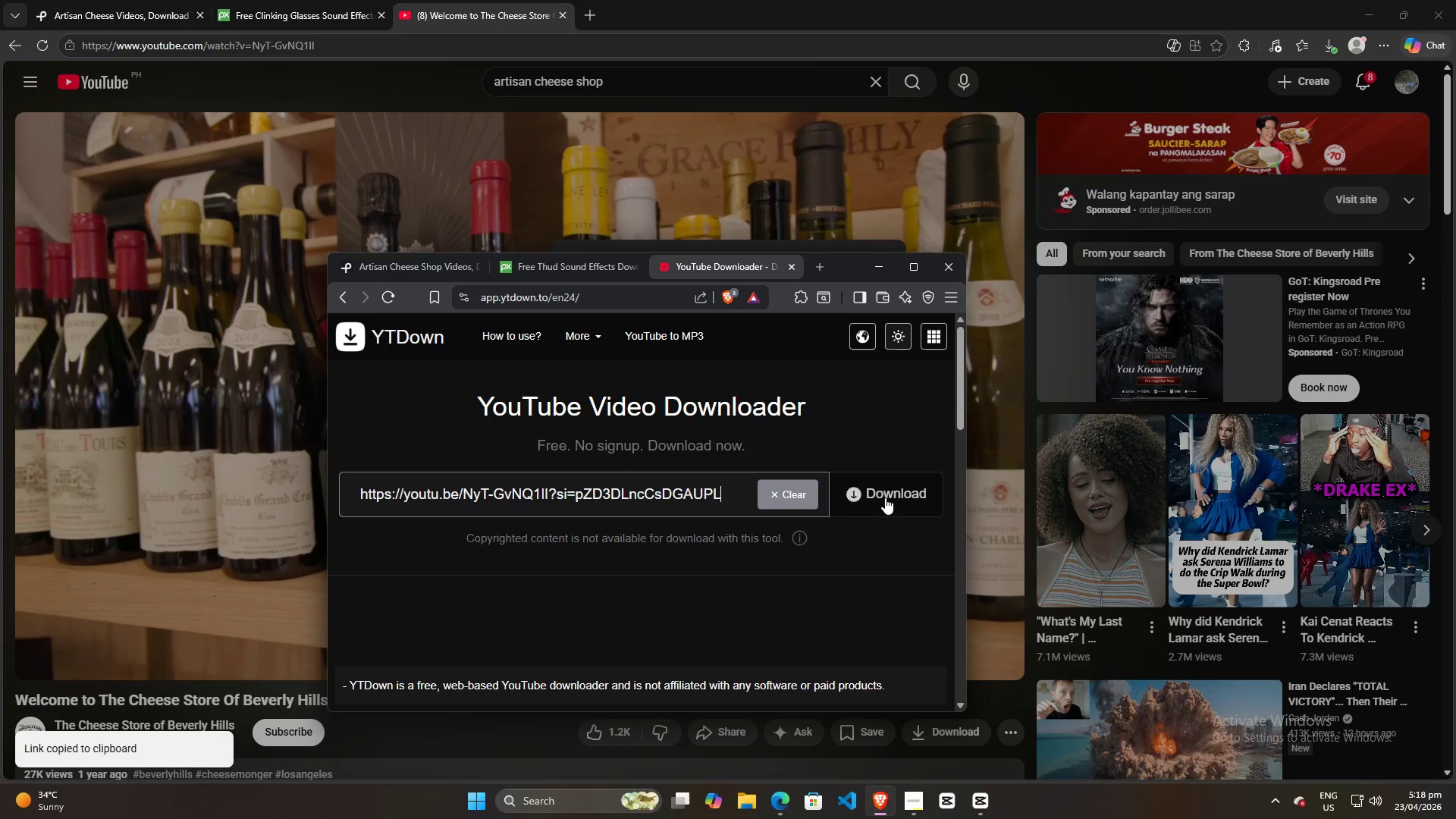 
left_click([885, 497])
 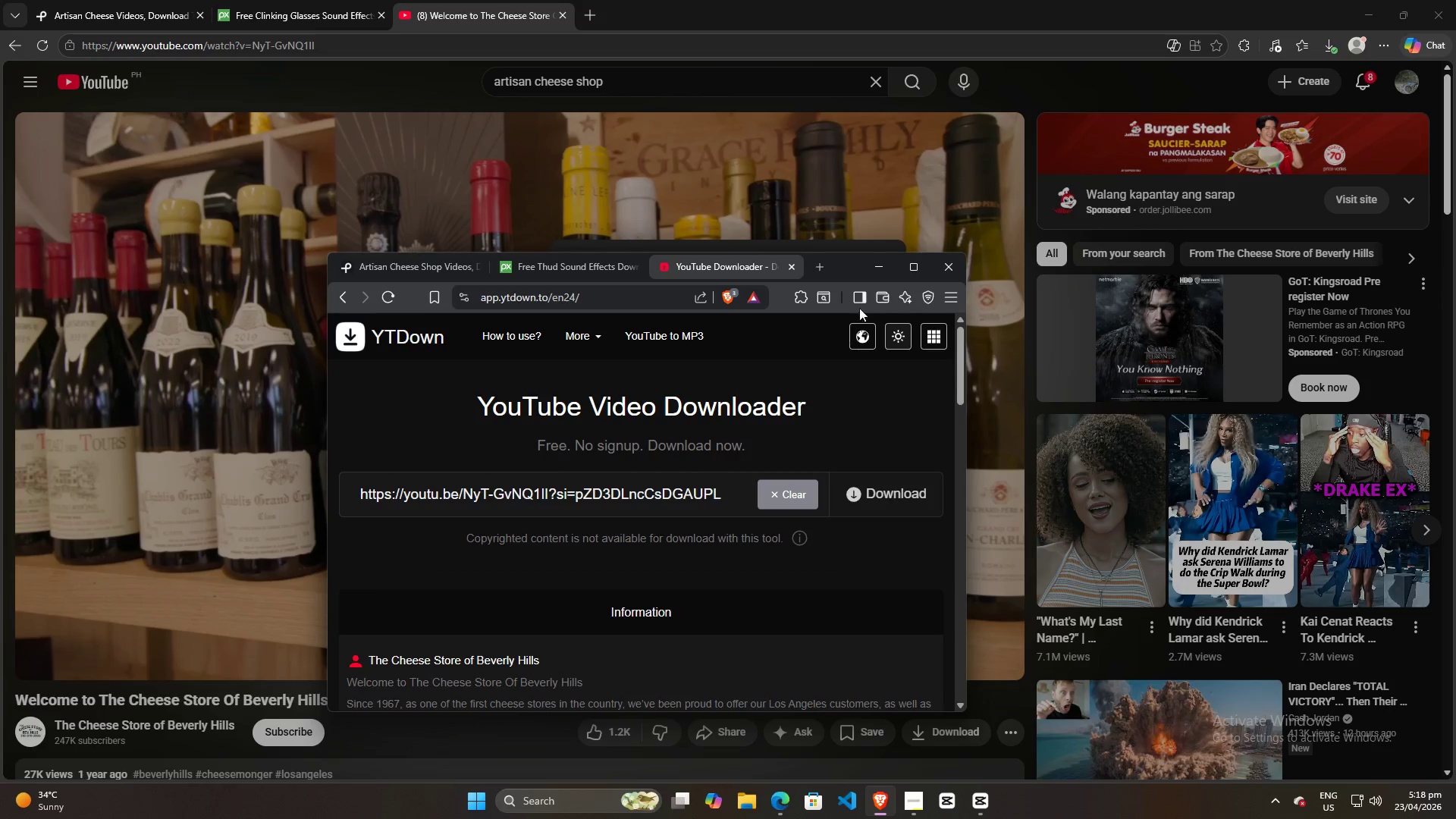 
left_click([916, 268])
 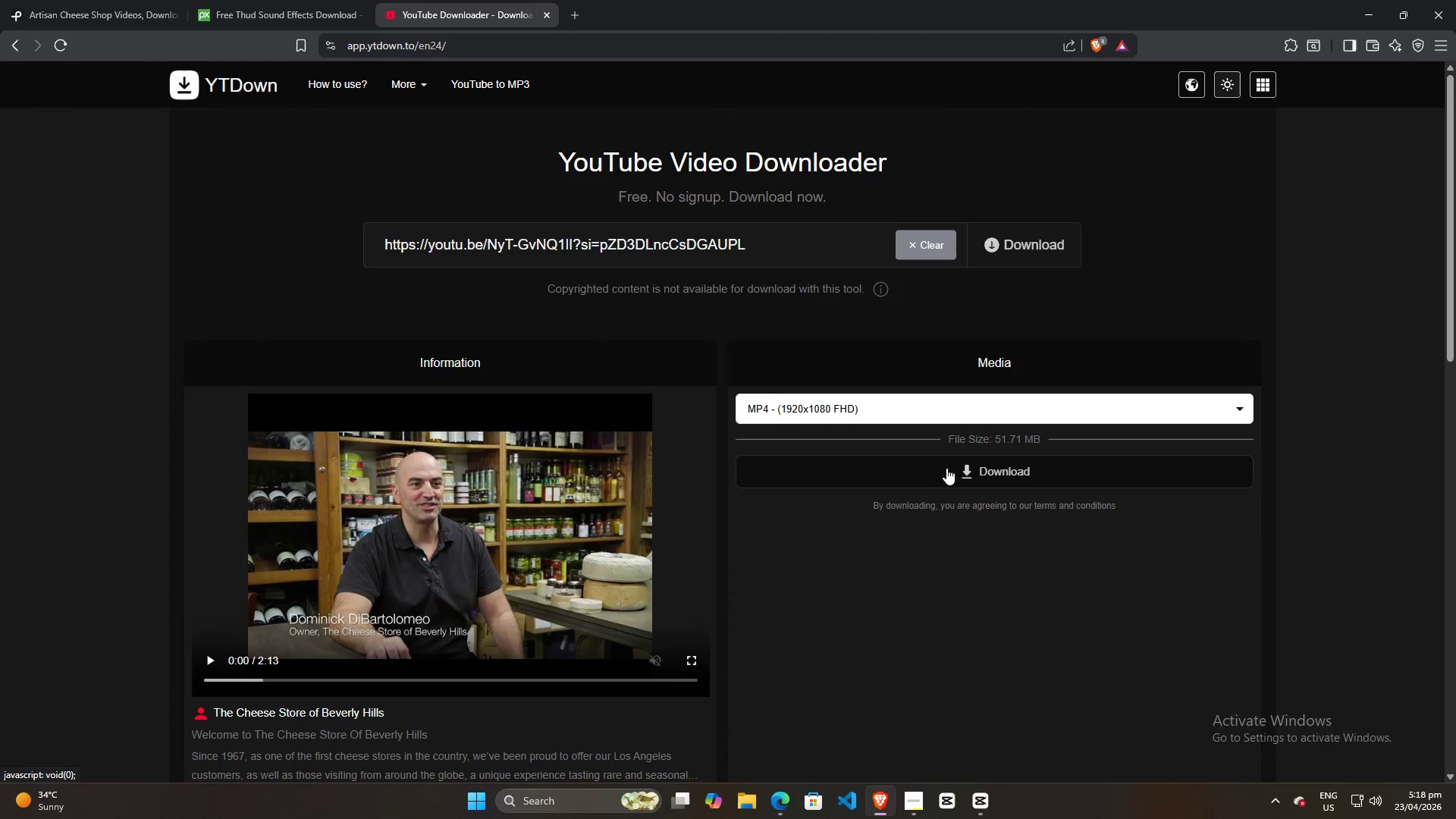 
left_click([951, 466])
 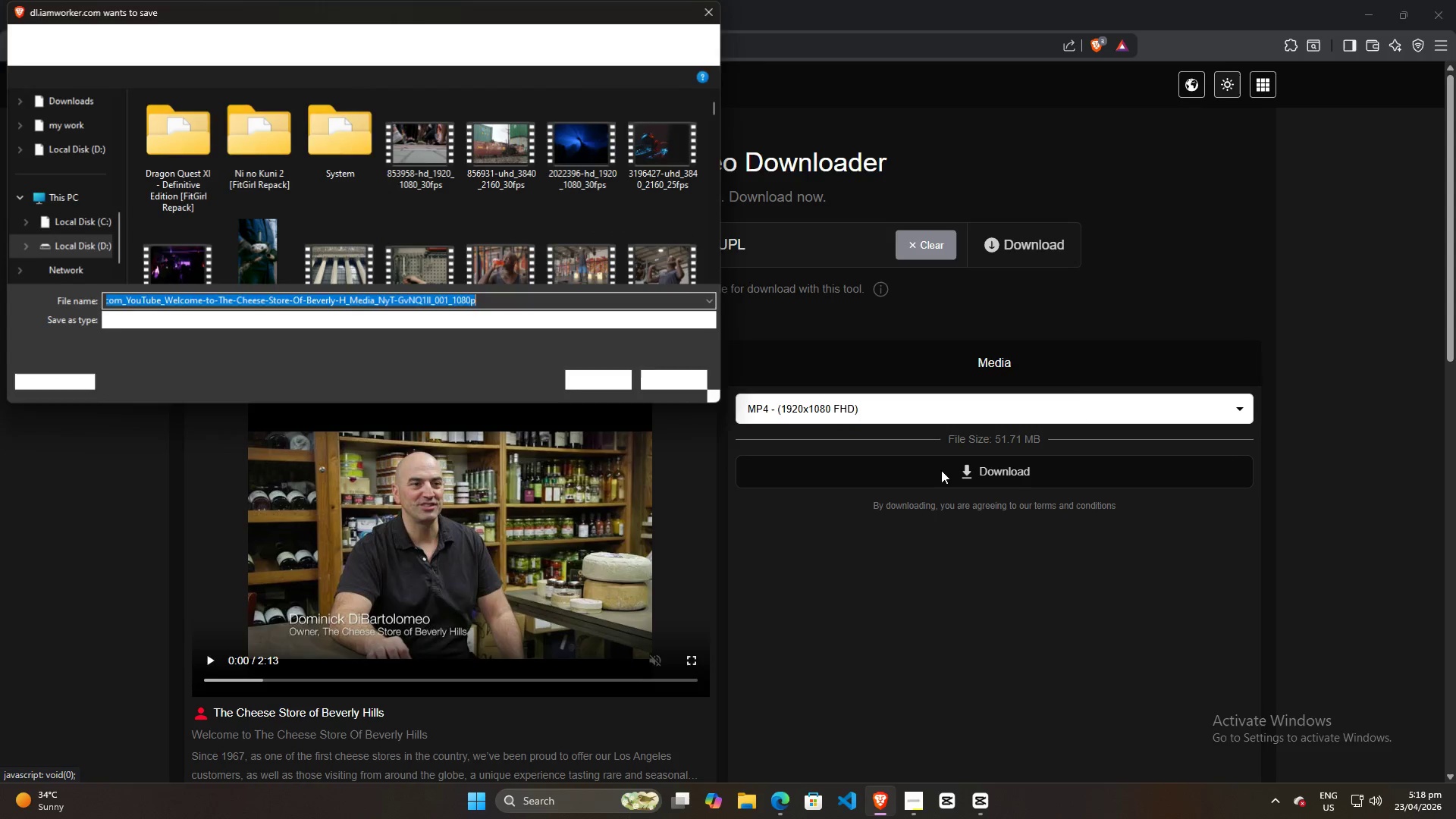 
wait(5.19)
 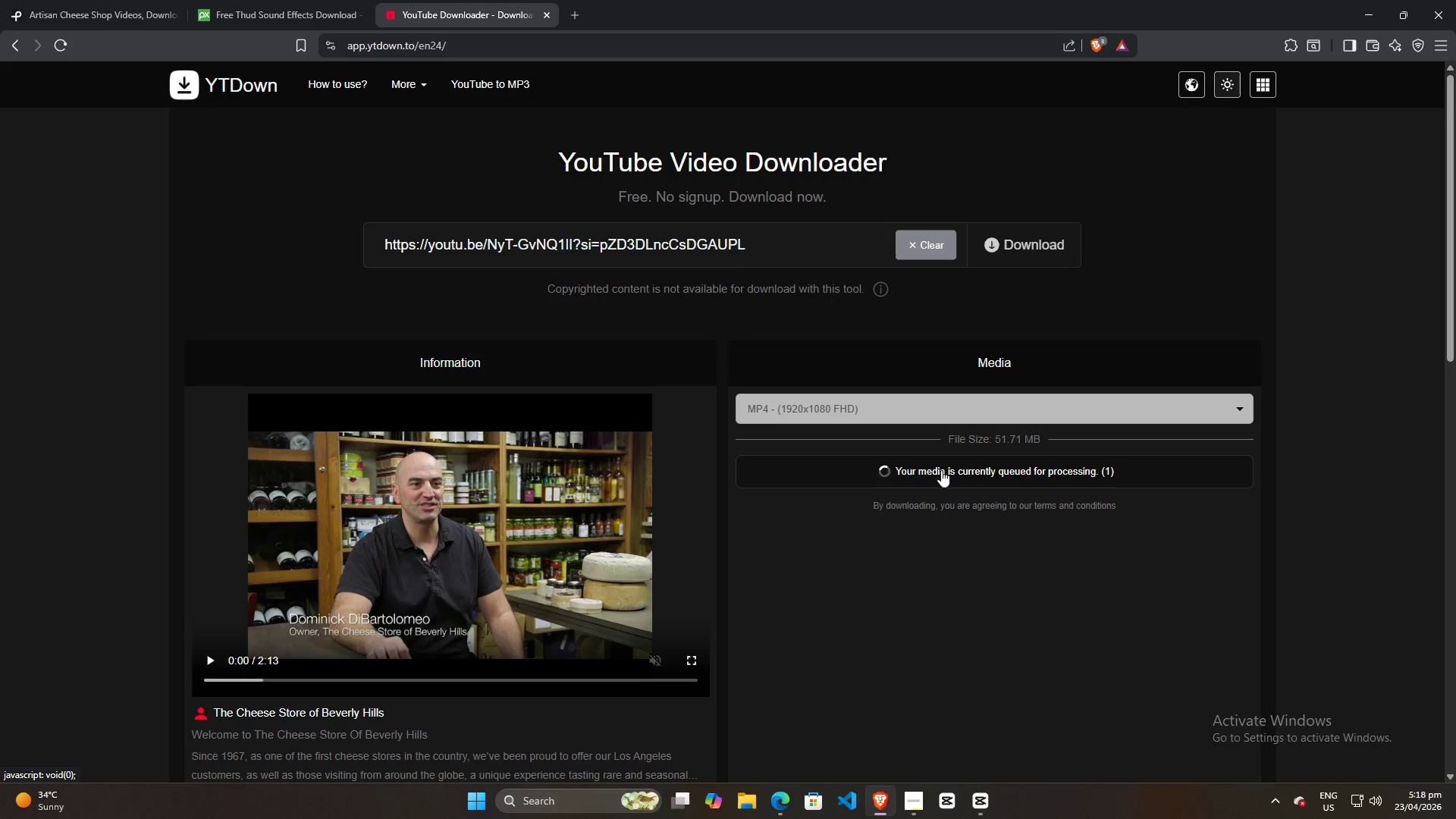 
left_click([586, 386])
 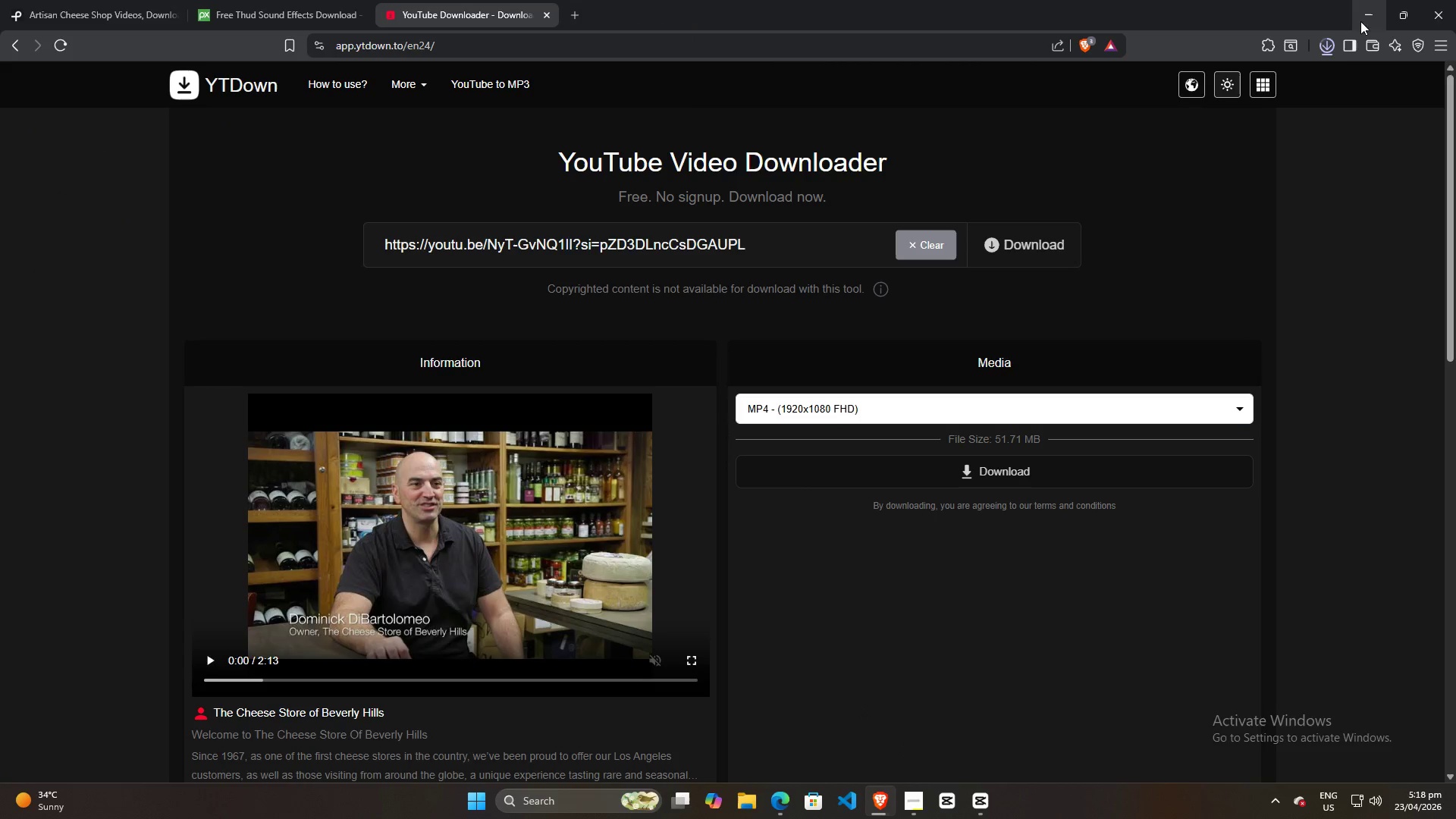 
left_click_drag(start_coordinate=[1197, 91], to_coordinate=[327, 369])
 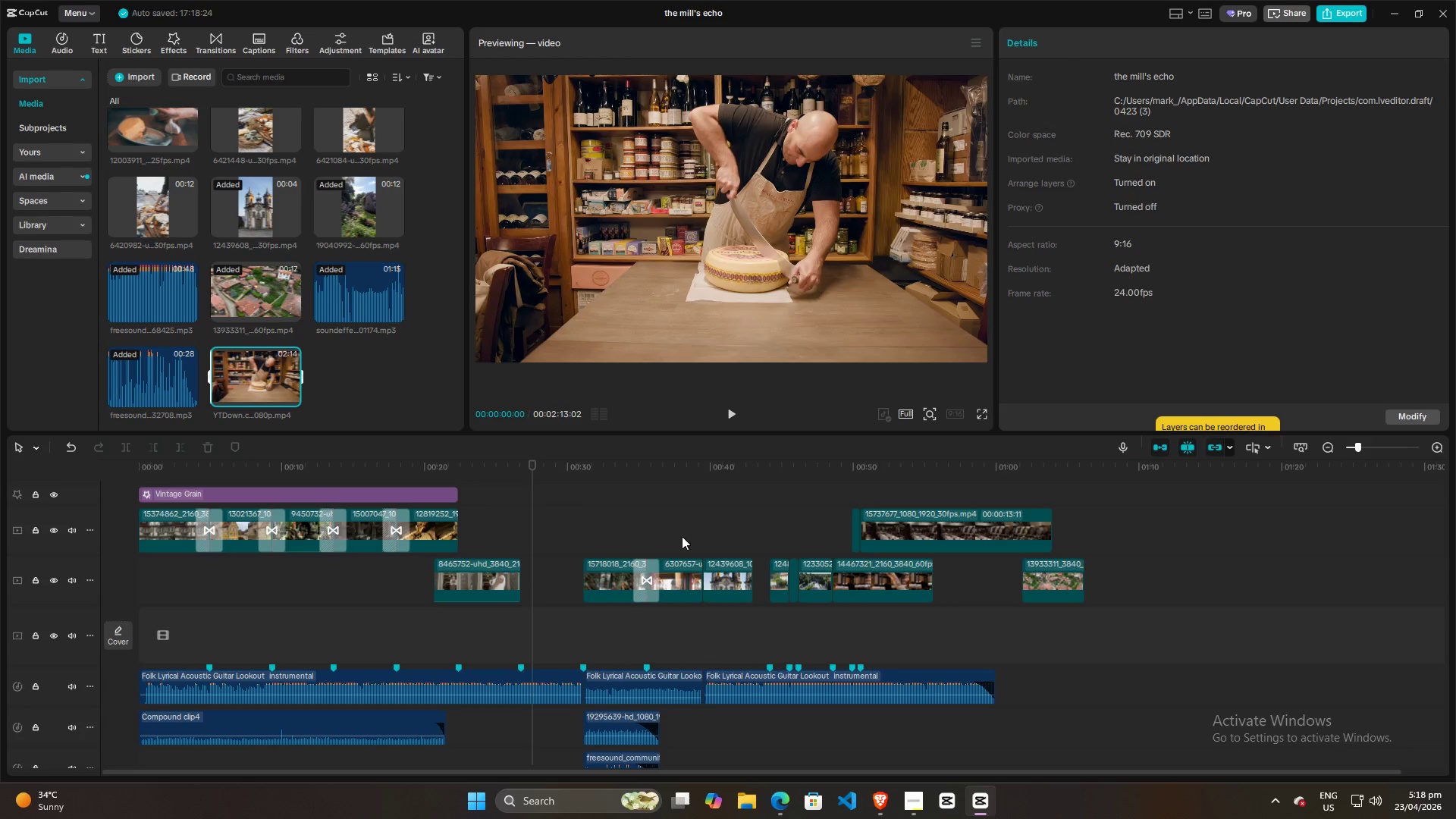 
left_click([485, 524])
 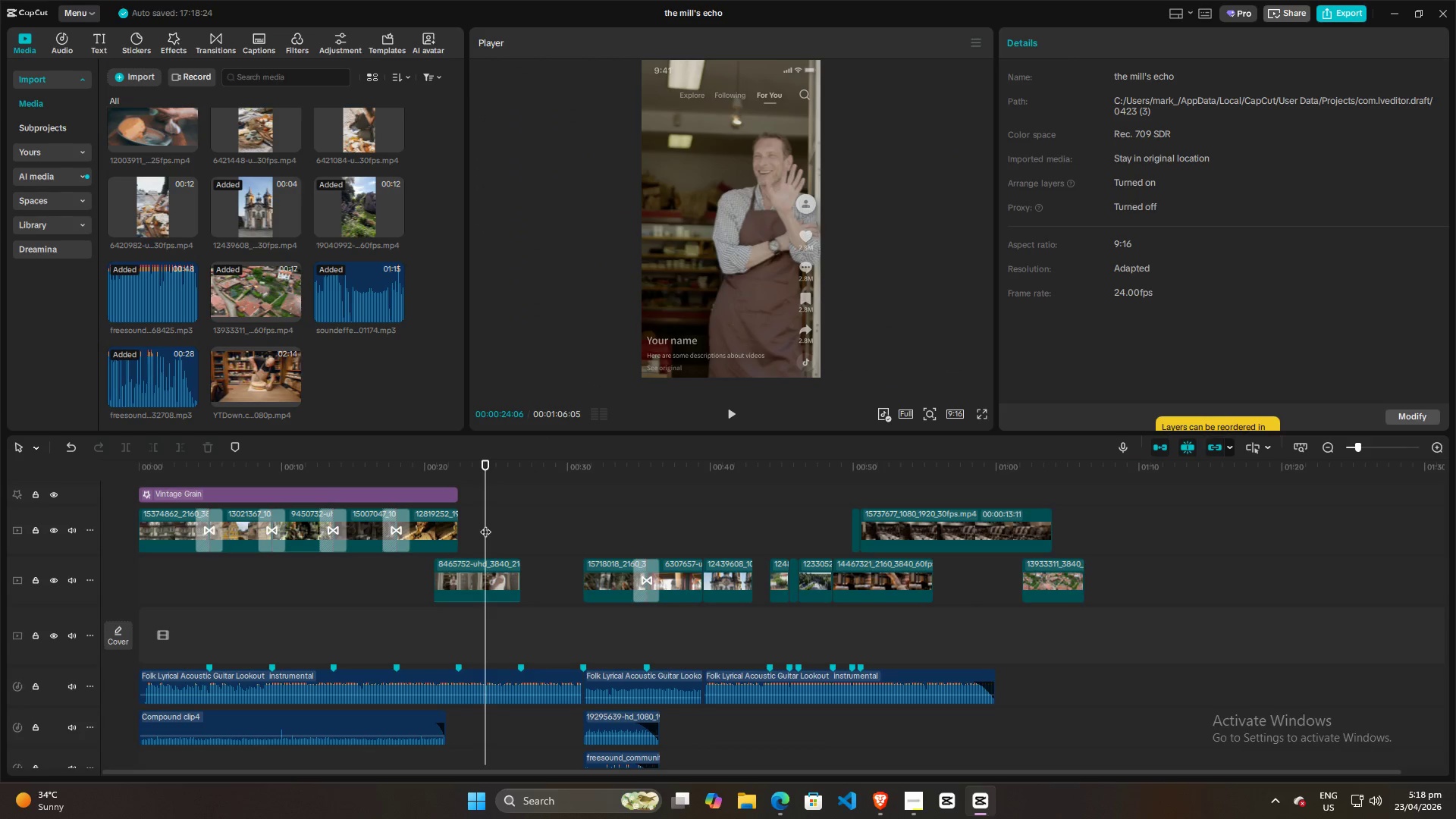 
mouse_move([262, 384])
 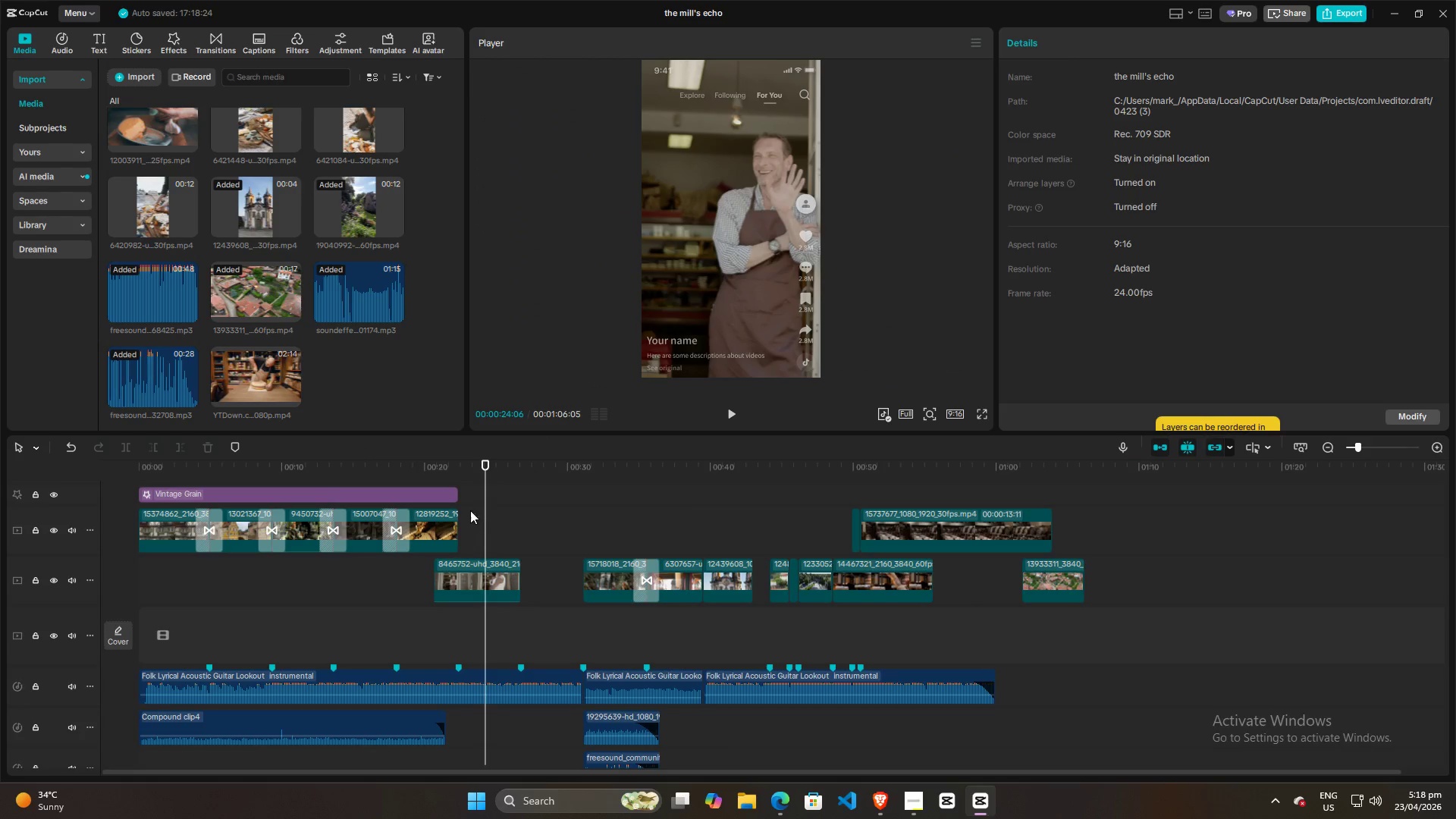 
left_click([466, 508])
 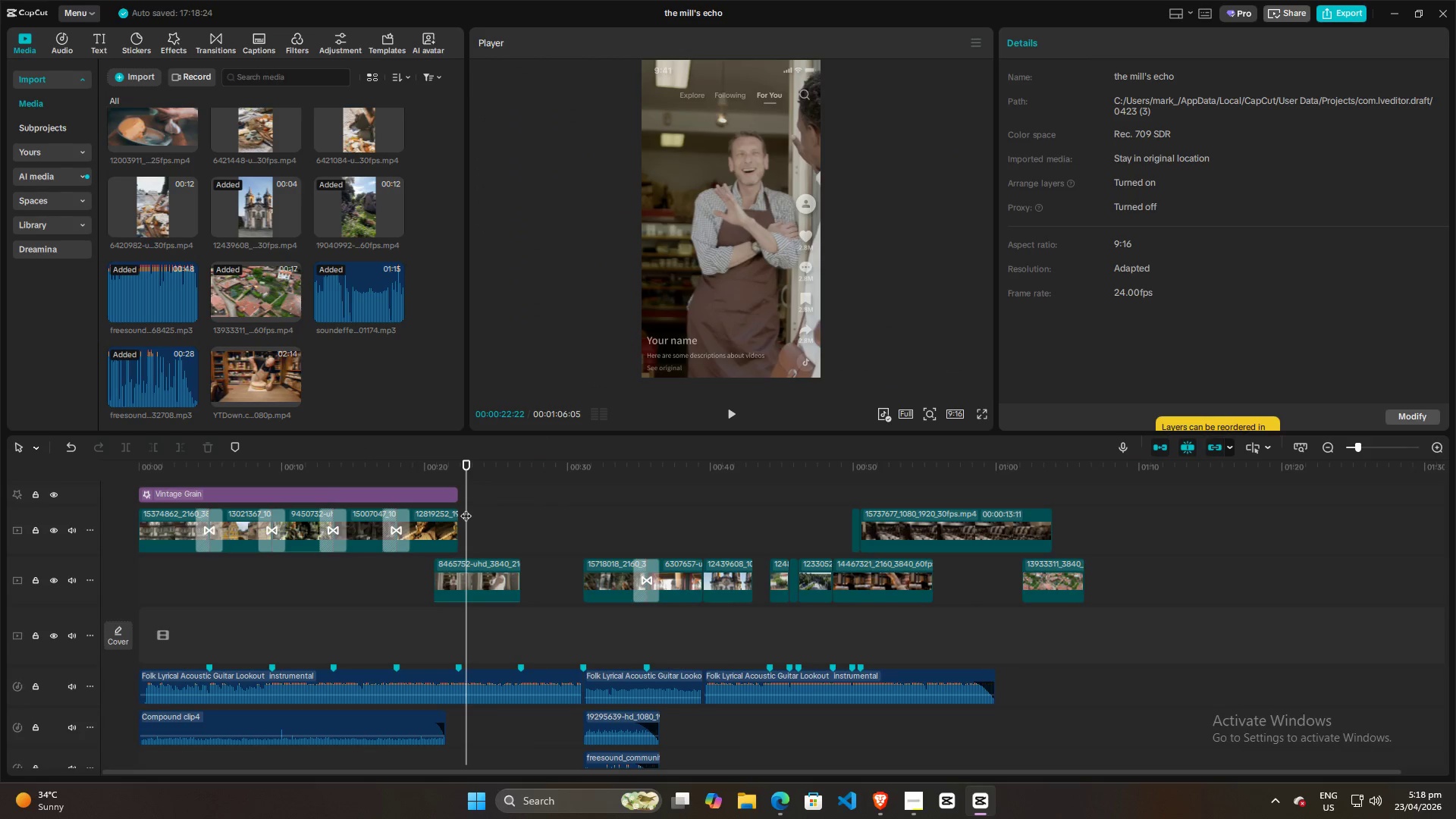 
left_click_drag(start_coordinate=[466, 508], to_coordinate=[637, 519])
 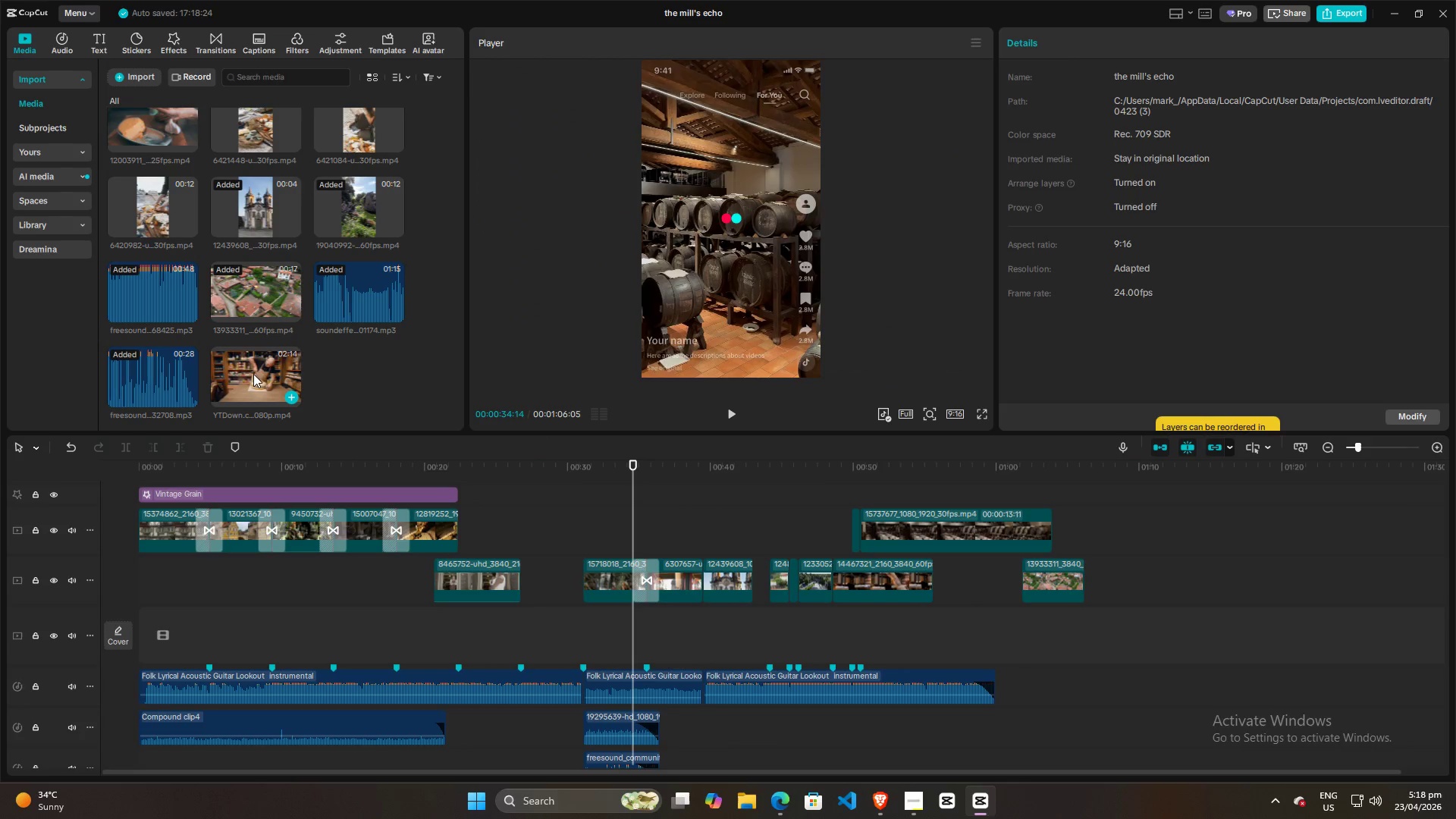 
left_click_drag(start_coordinate=[251, 374], to_coordinate=[1117, 569])
 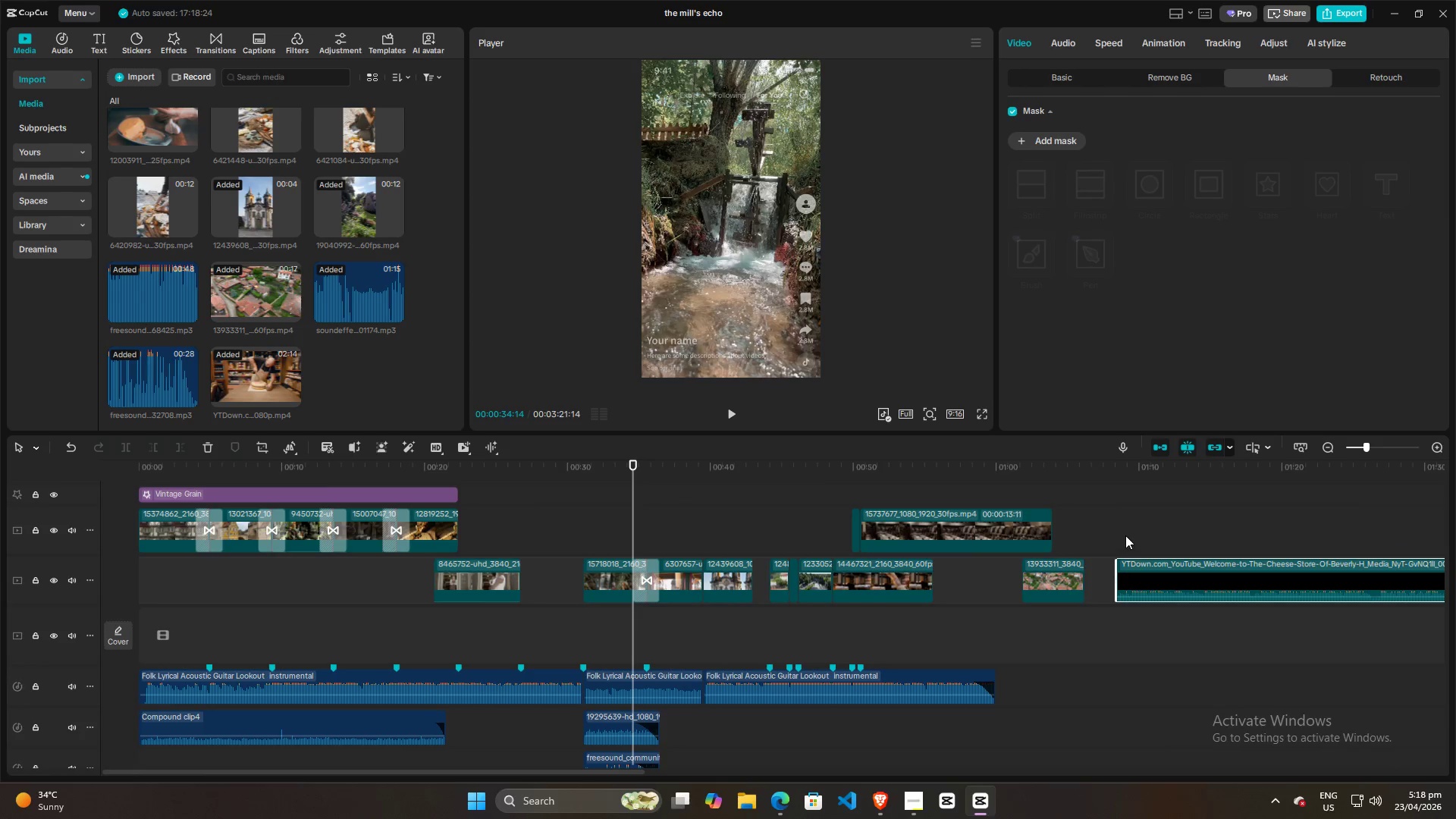 
left_click([1129, 525])
 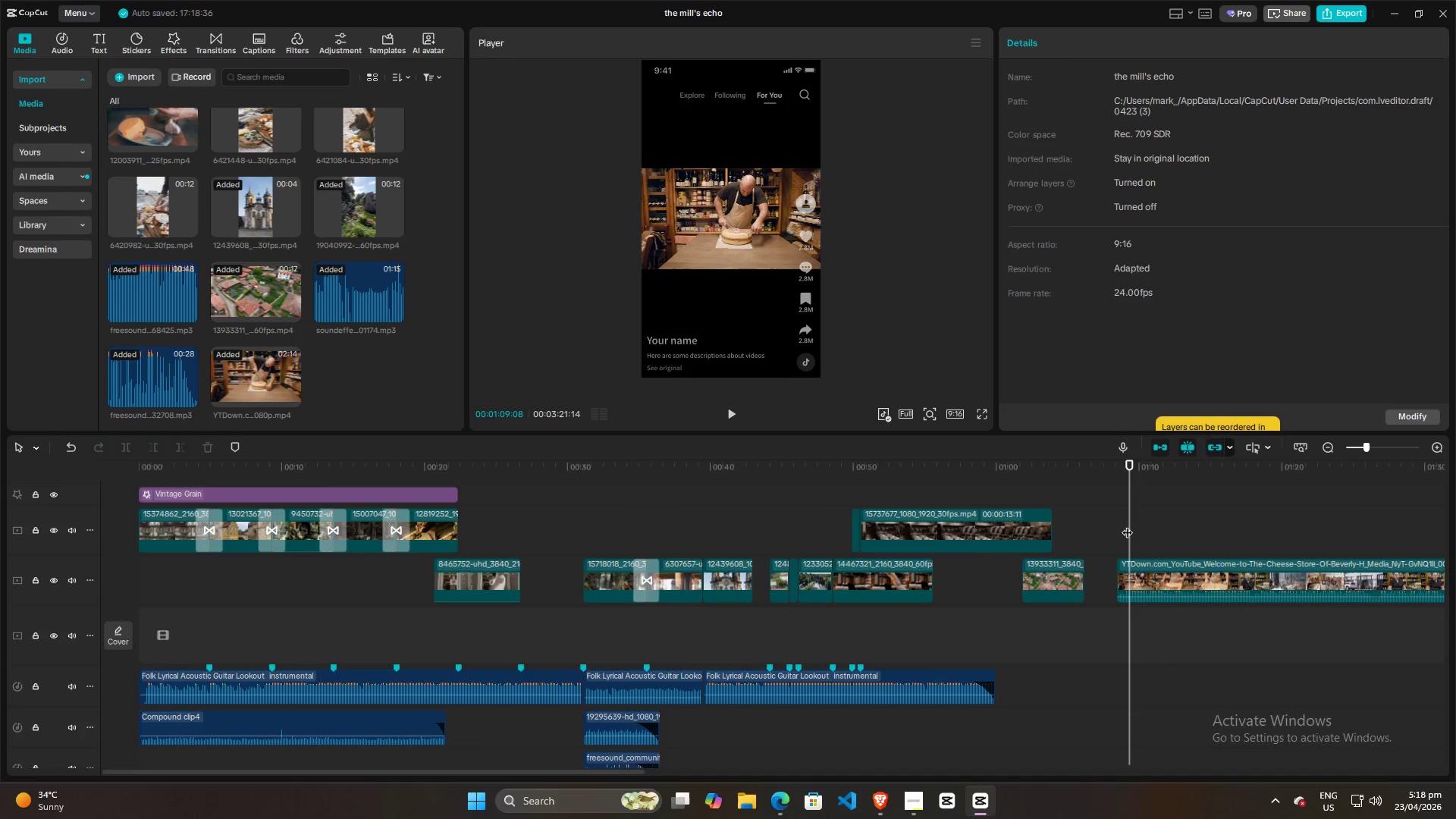 
left_click_drag(start_coordinate=[1130, 522], to_coordinate=[1035, 535])
 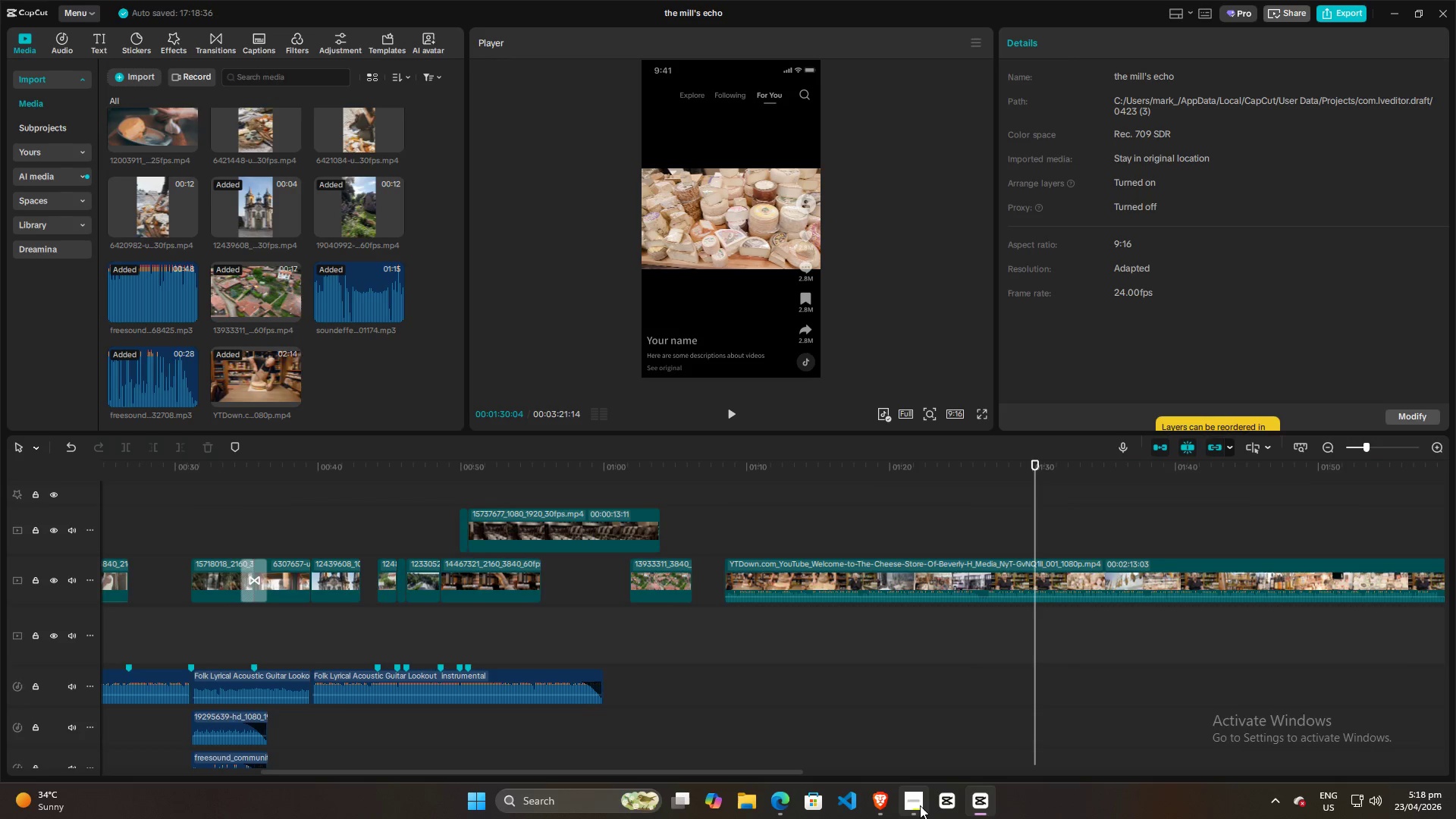 
left_click([920, 805])